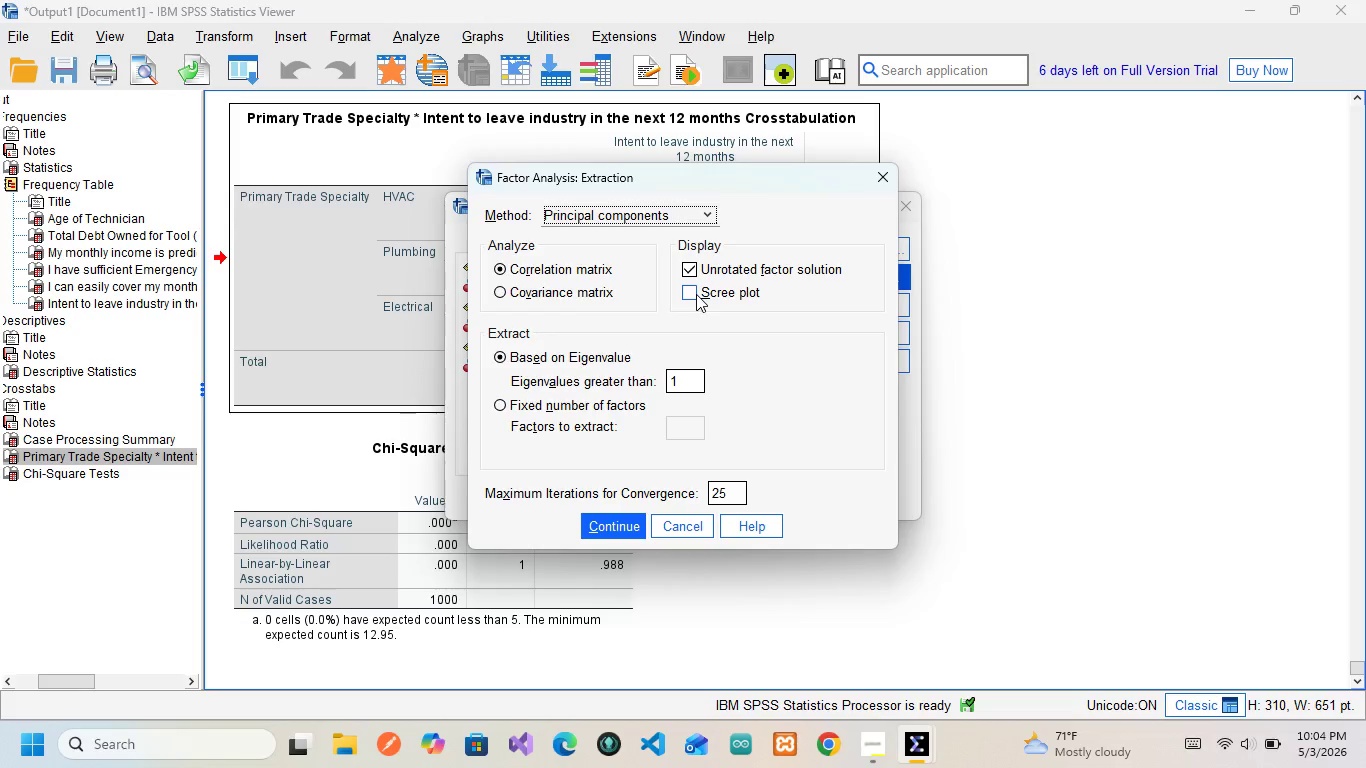 
wait(20.42)
 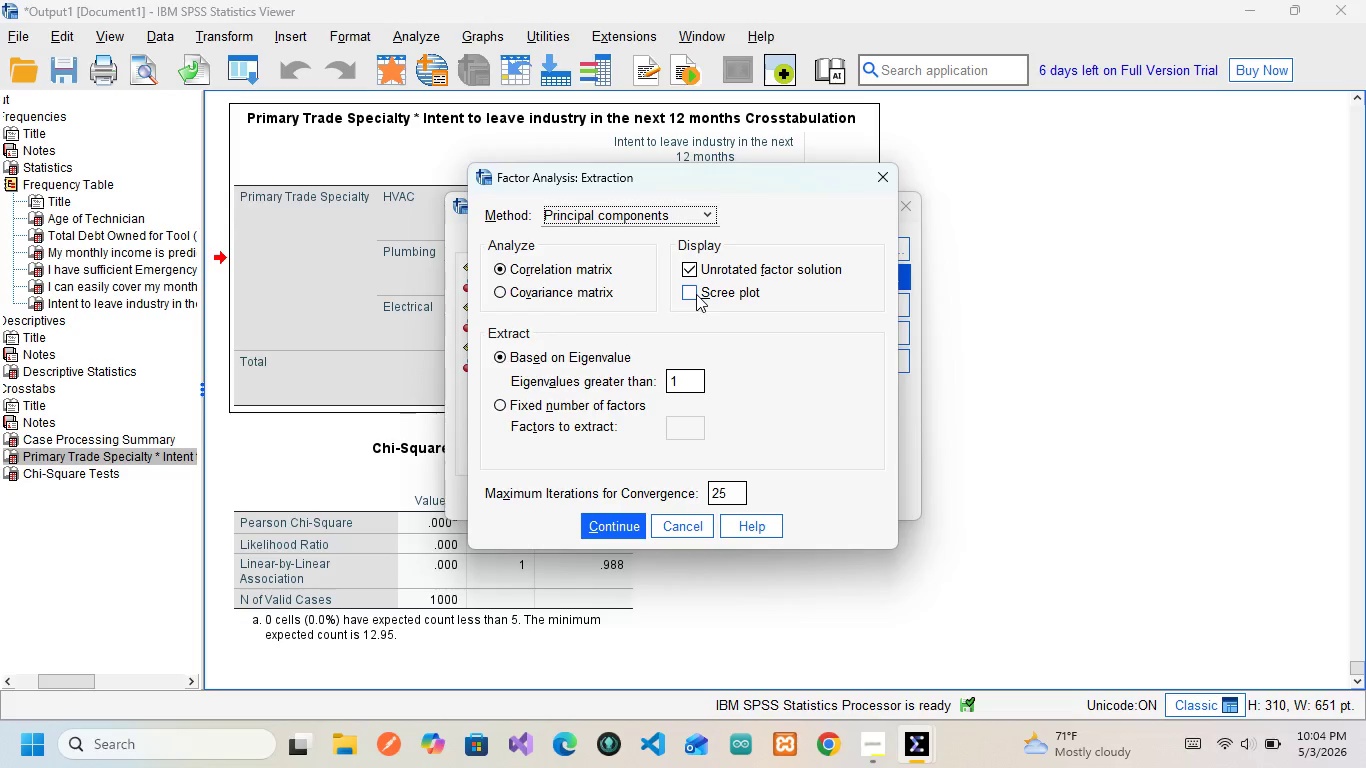 
left_click([676, 380])
 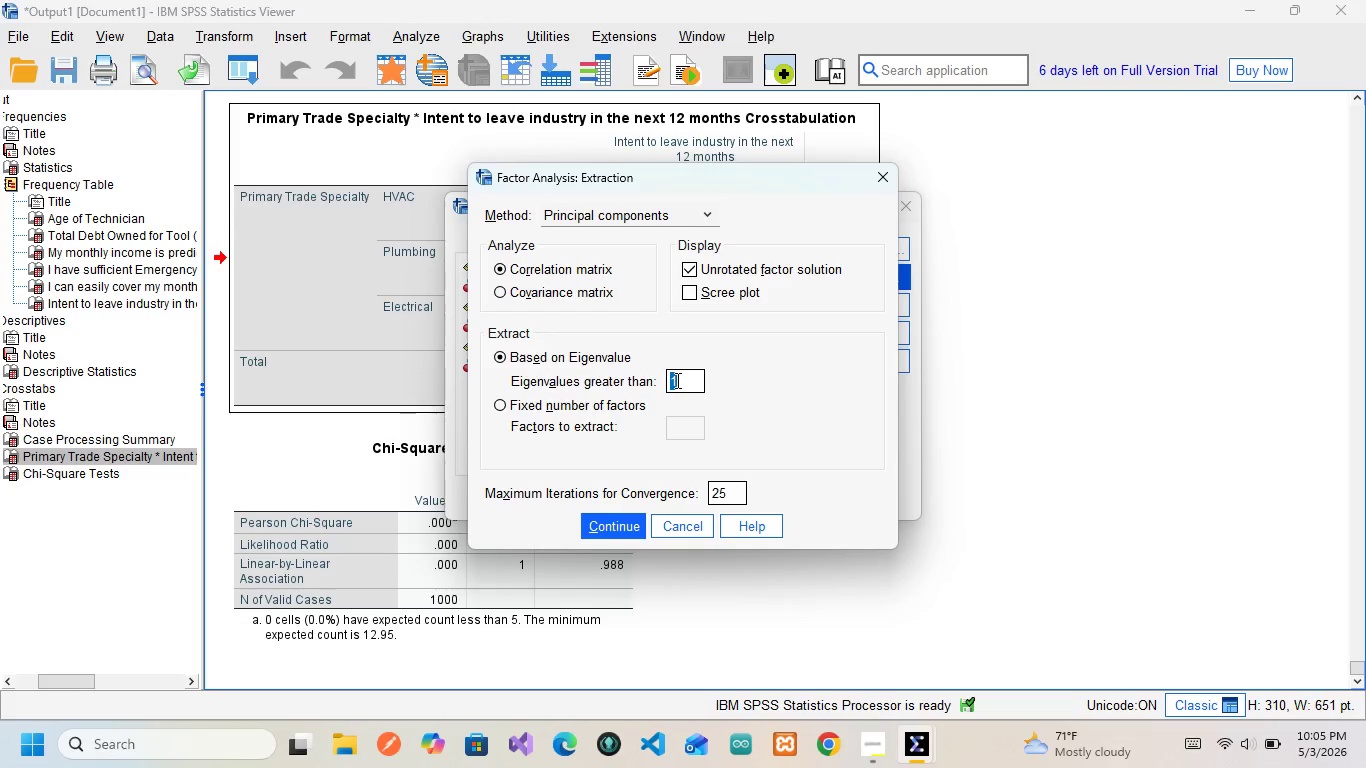 
key(2)
 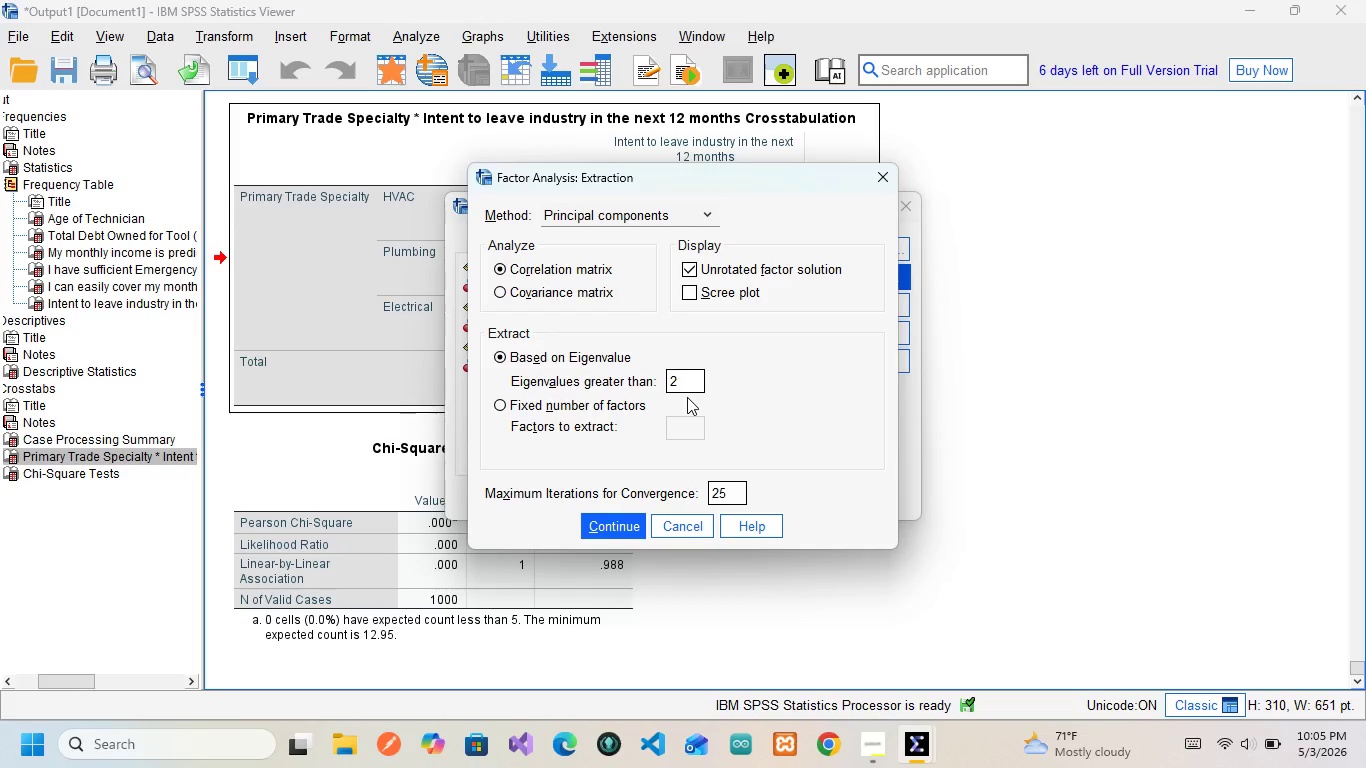 
wait(7.8)
 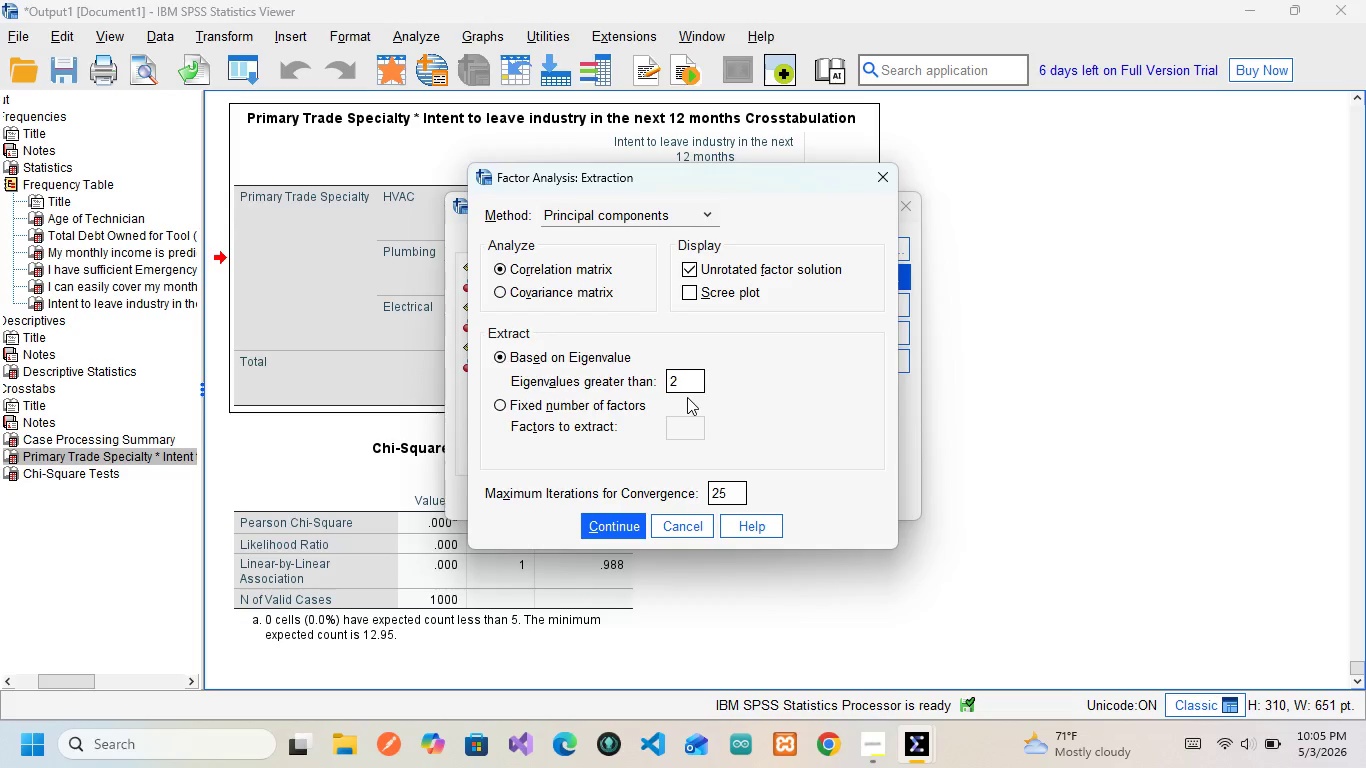 
key(Backspace)
 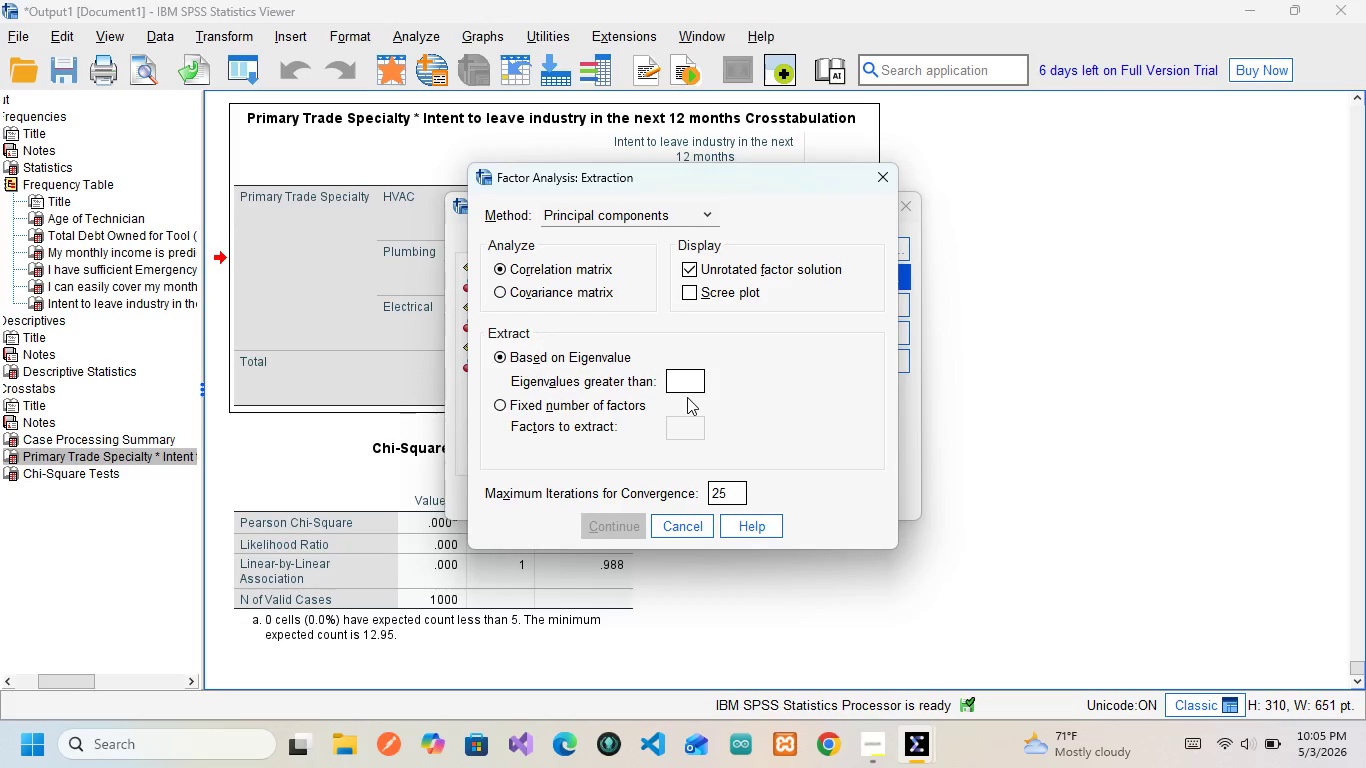 
key(1)
 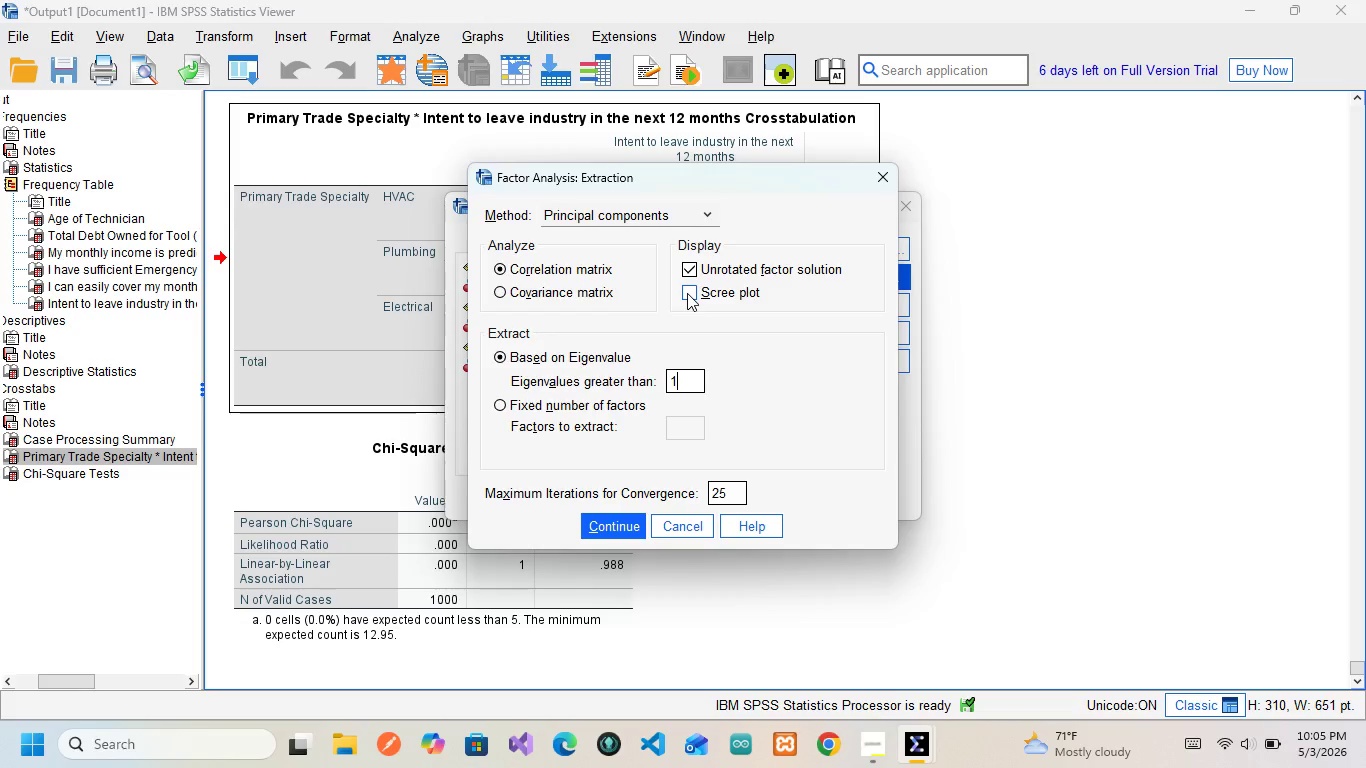 
wait(5.83)
 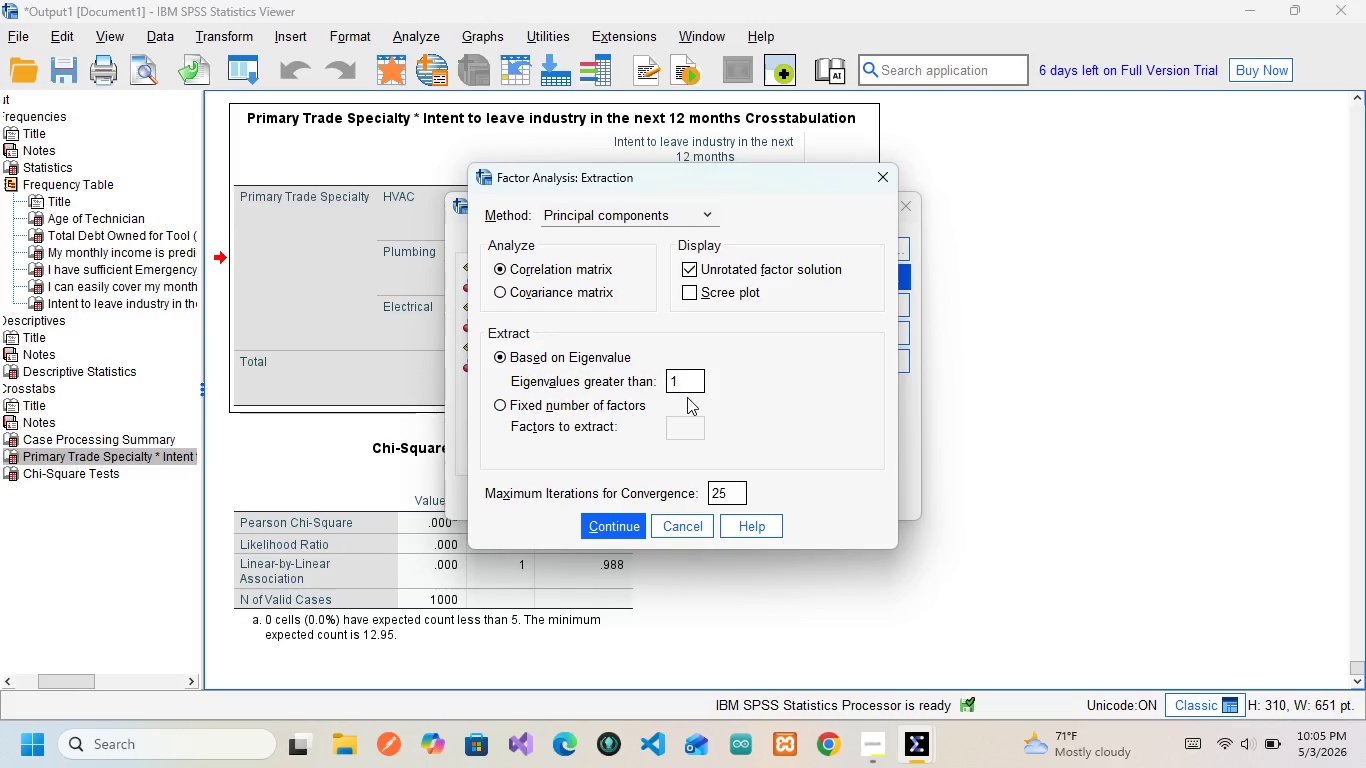 
left_click([687, 293])
 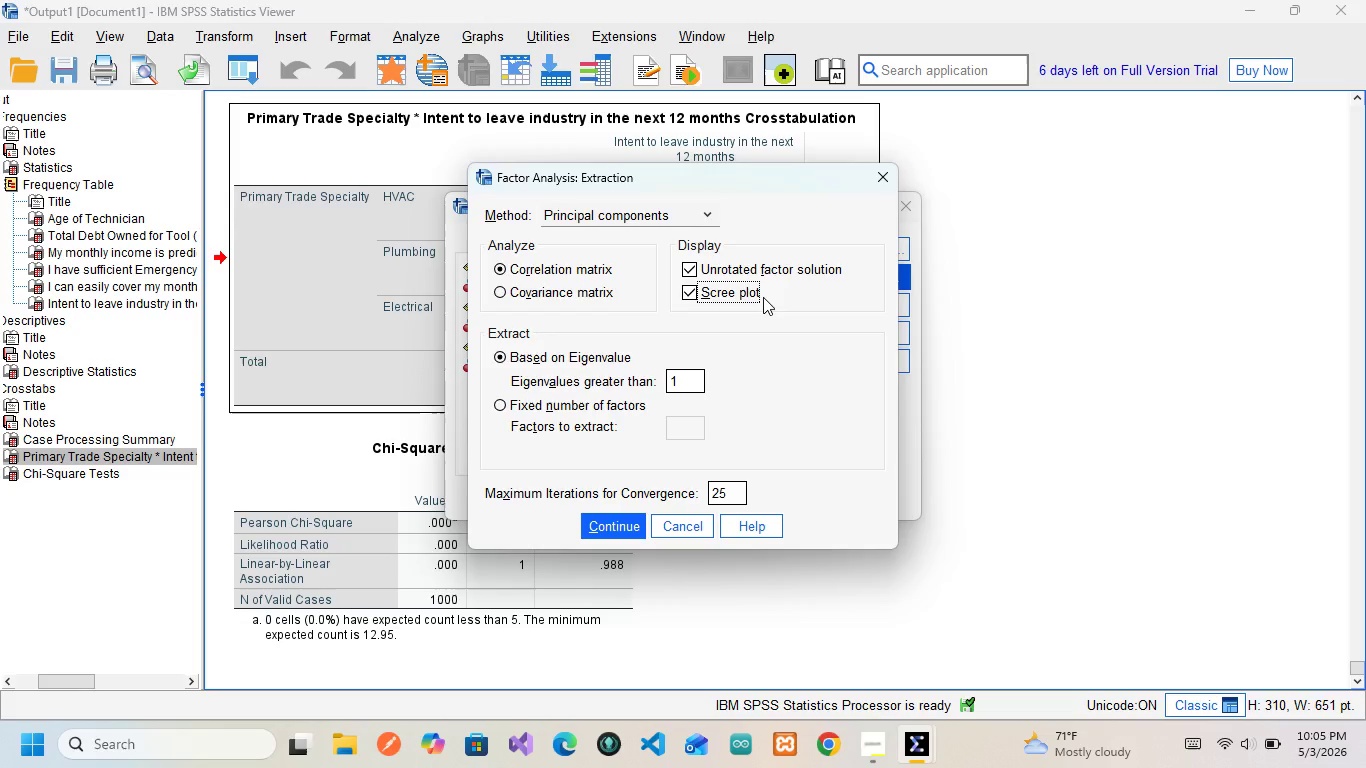 
wait(6.5)
 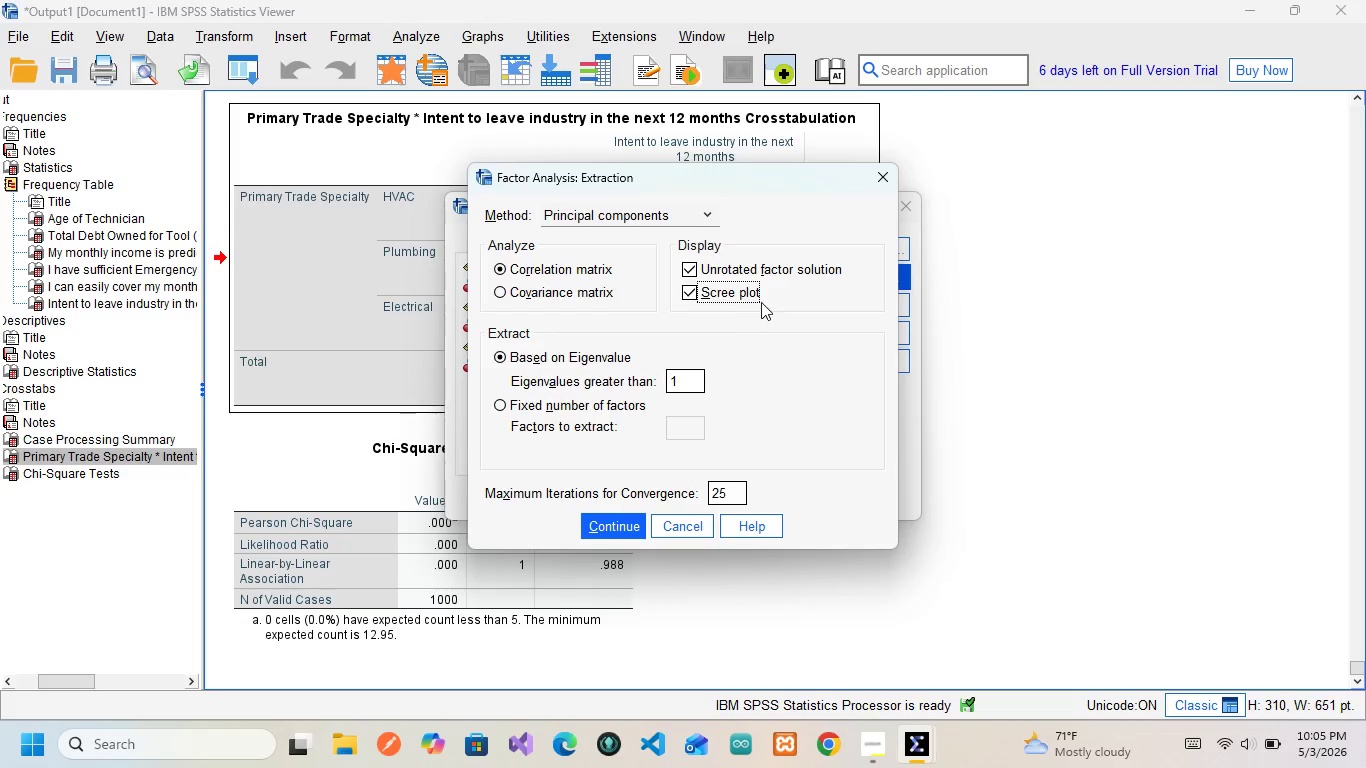 
left_click([617, 526])
 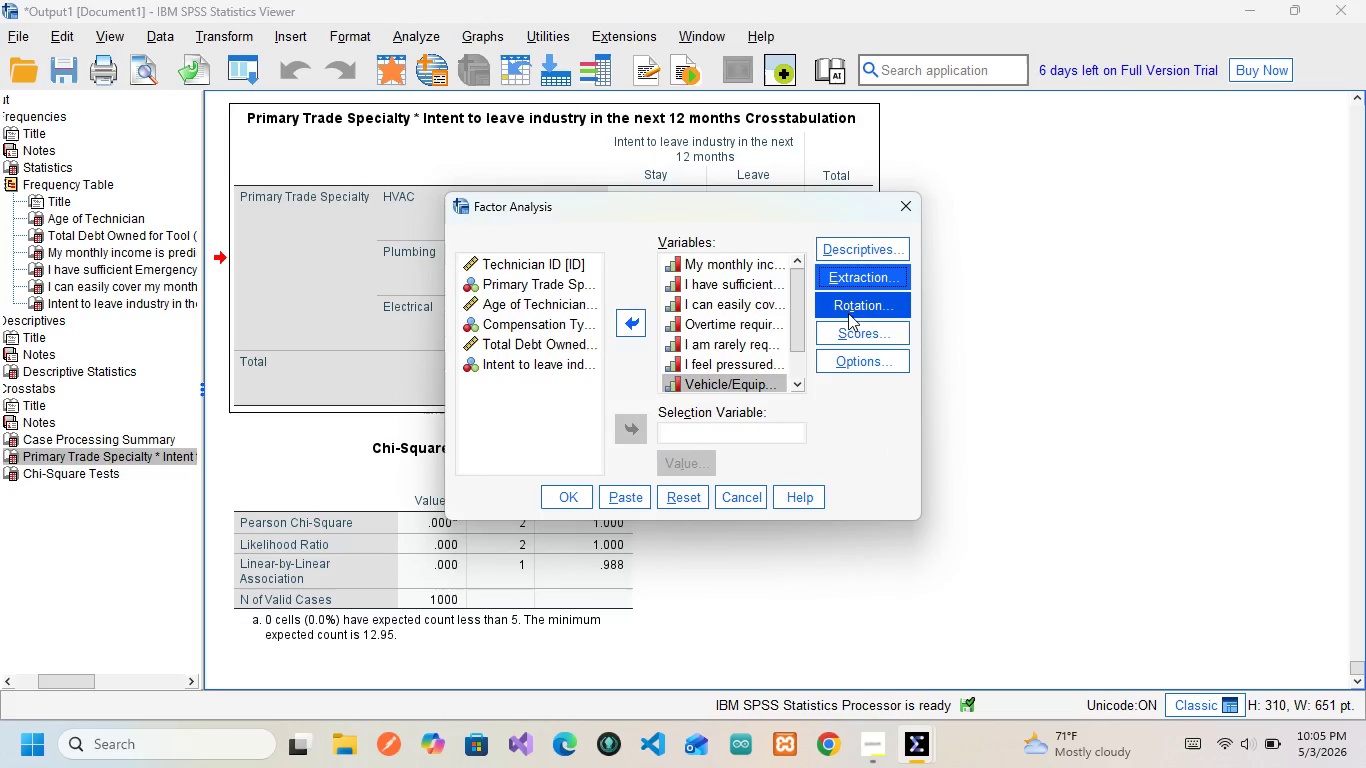 
left_click([845, 309])
 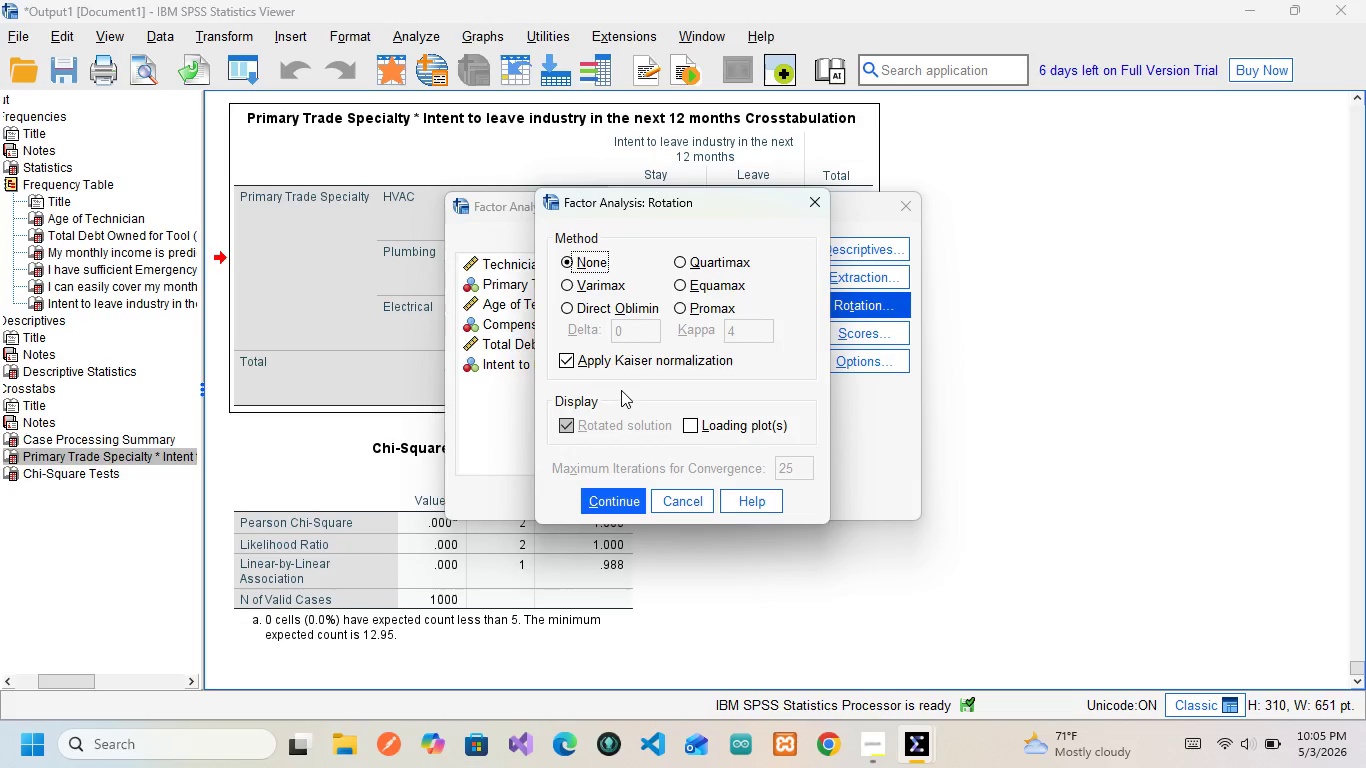 
wait(8.39)
 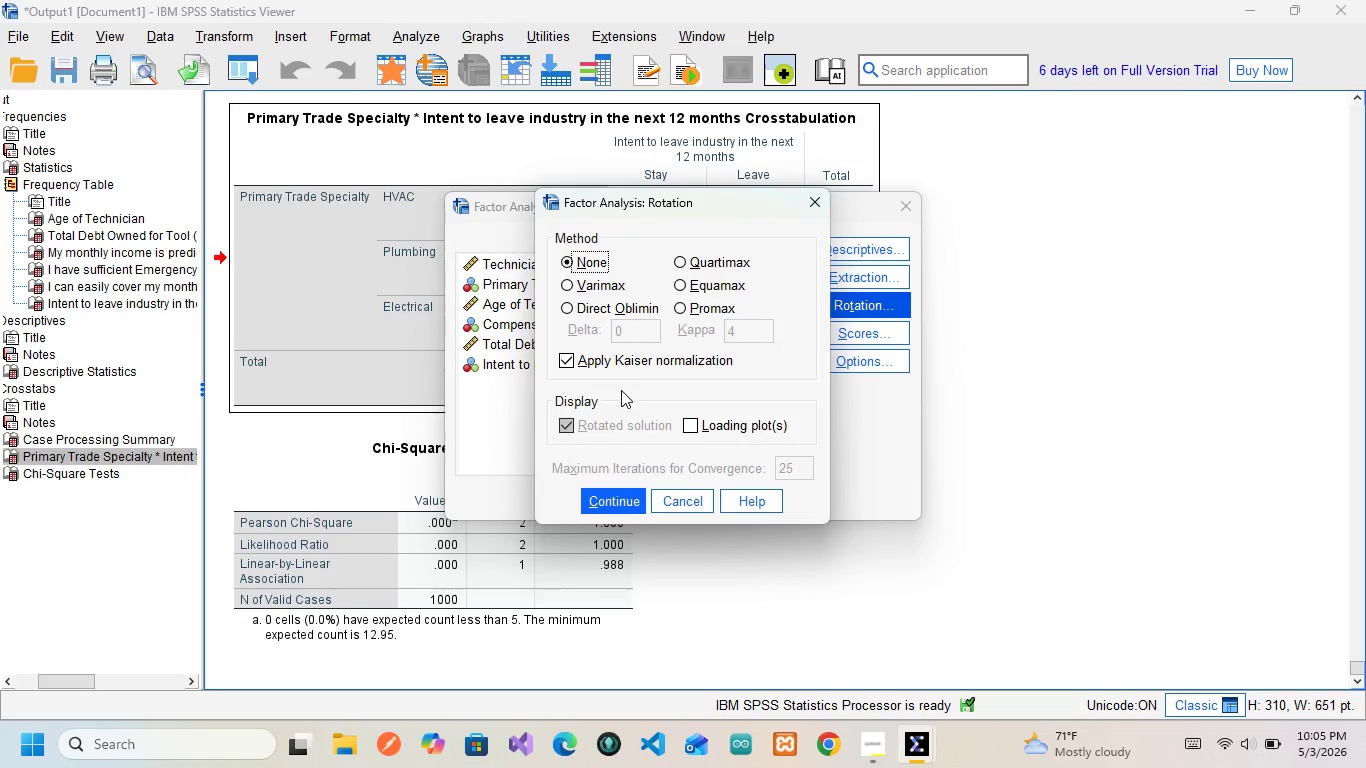 
left_click([563, 282])
 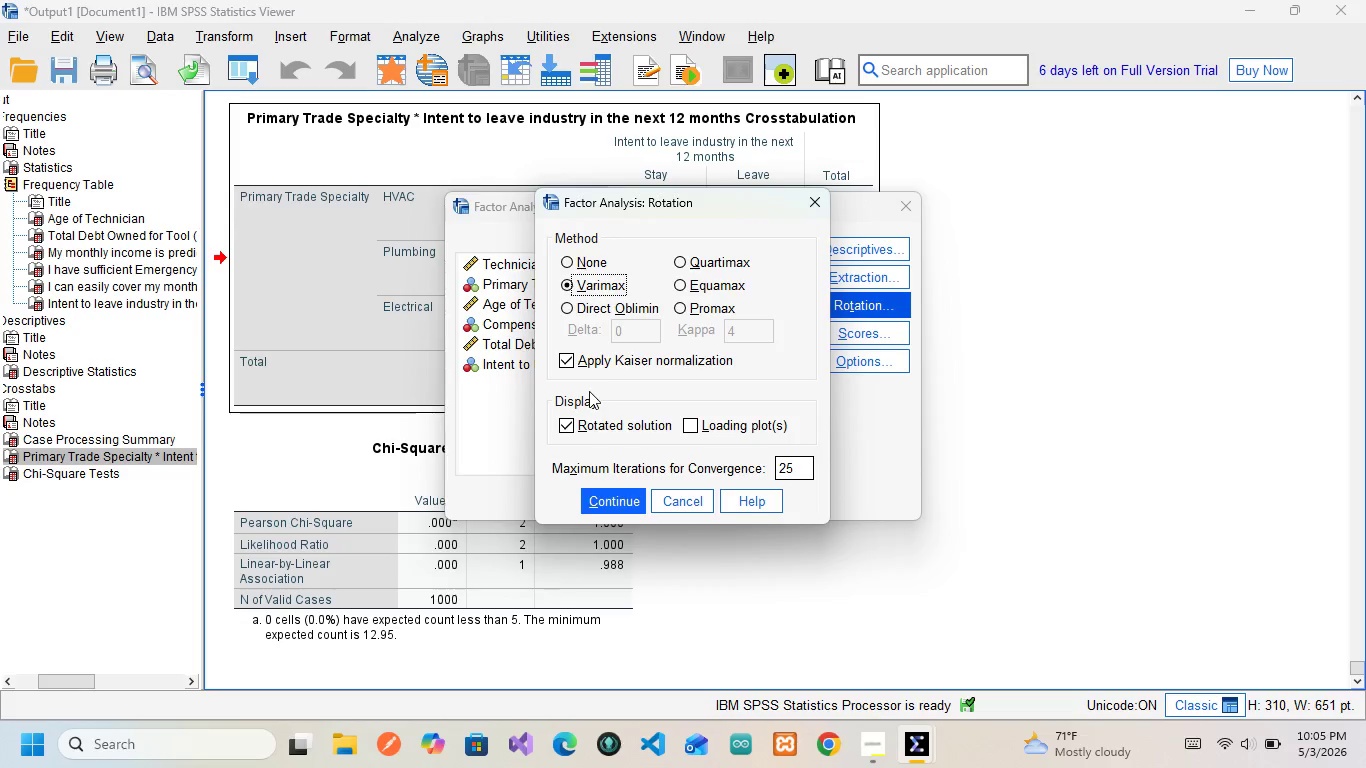 
wait(6.67)
 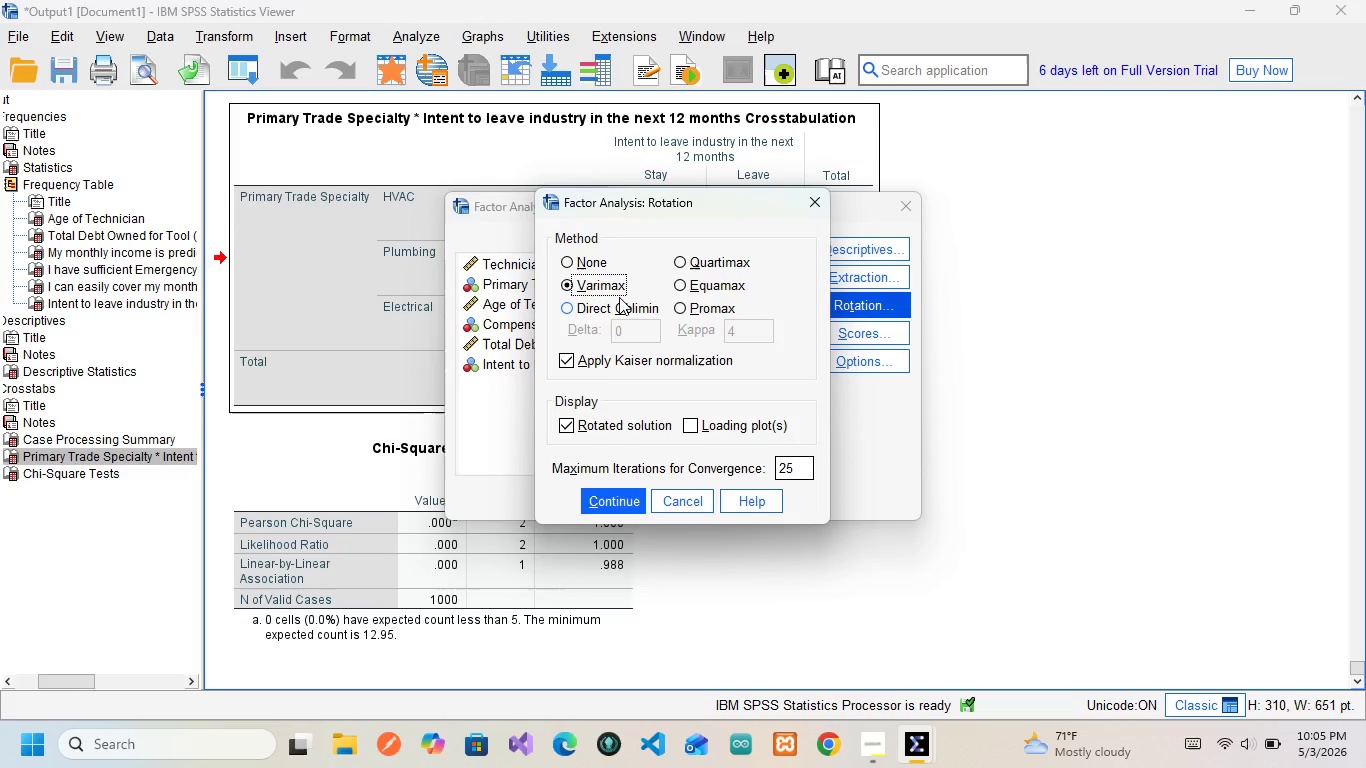 
left_click([620, 500])
 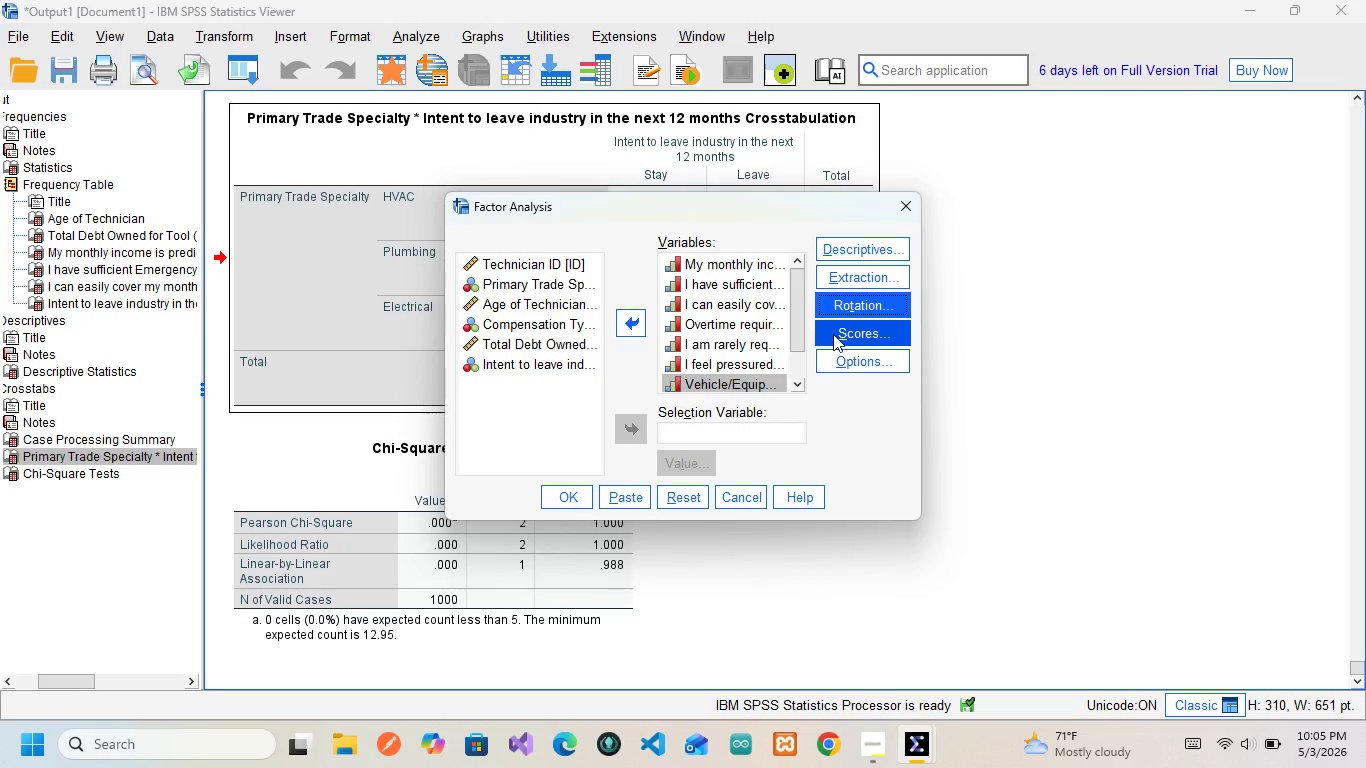 
left_click([833, 334])
 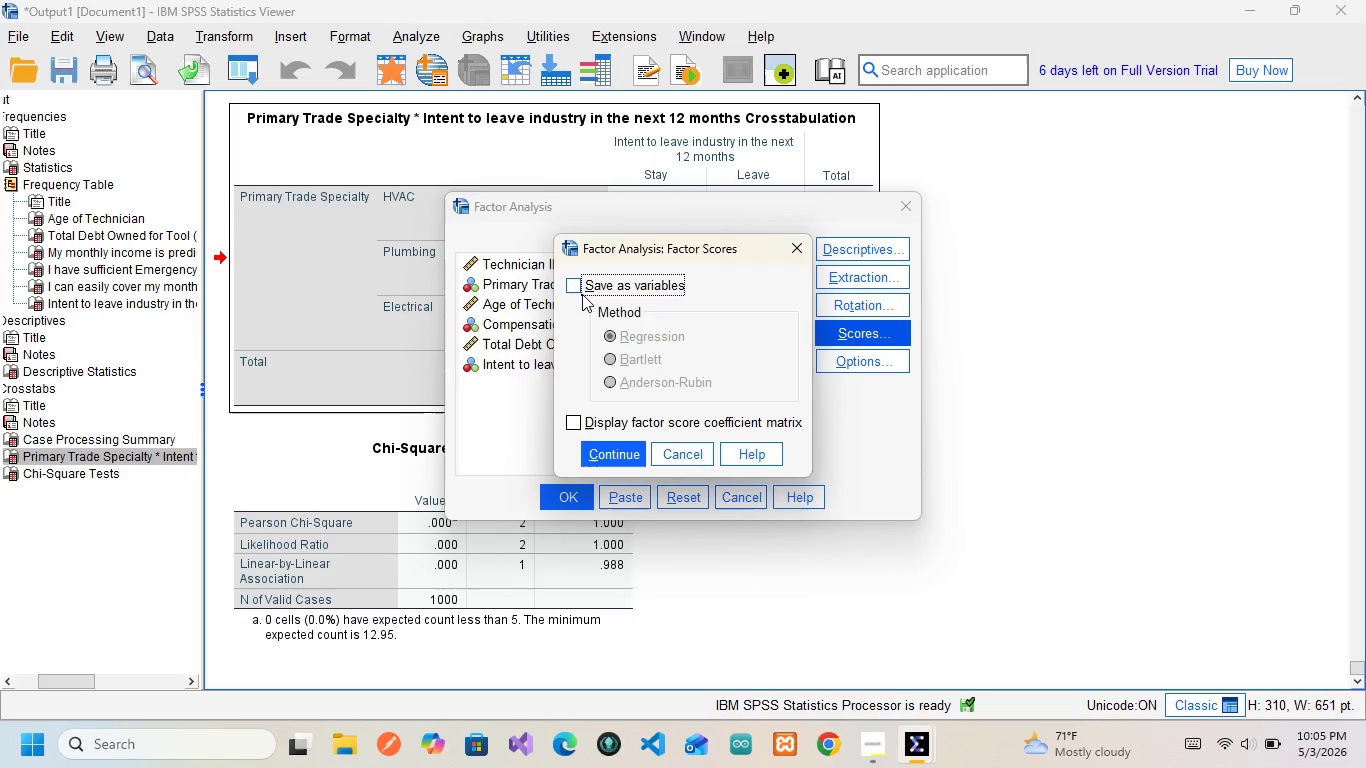 
left_click([567, 288])
 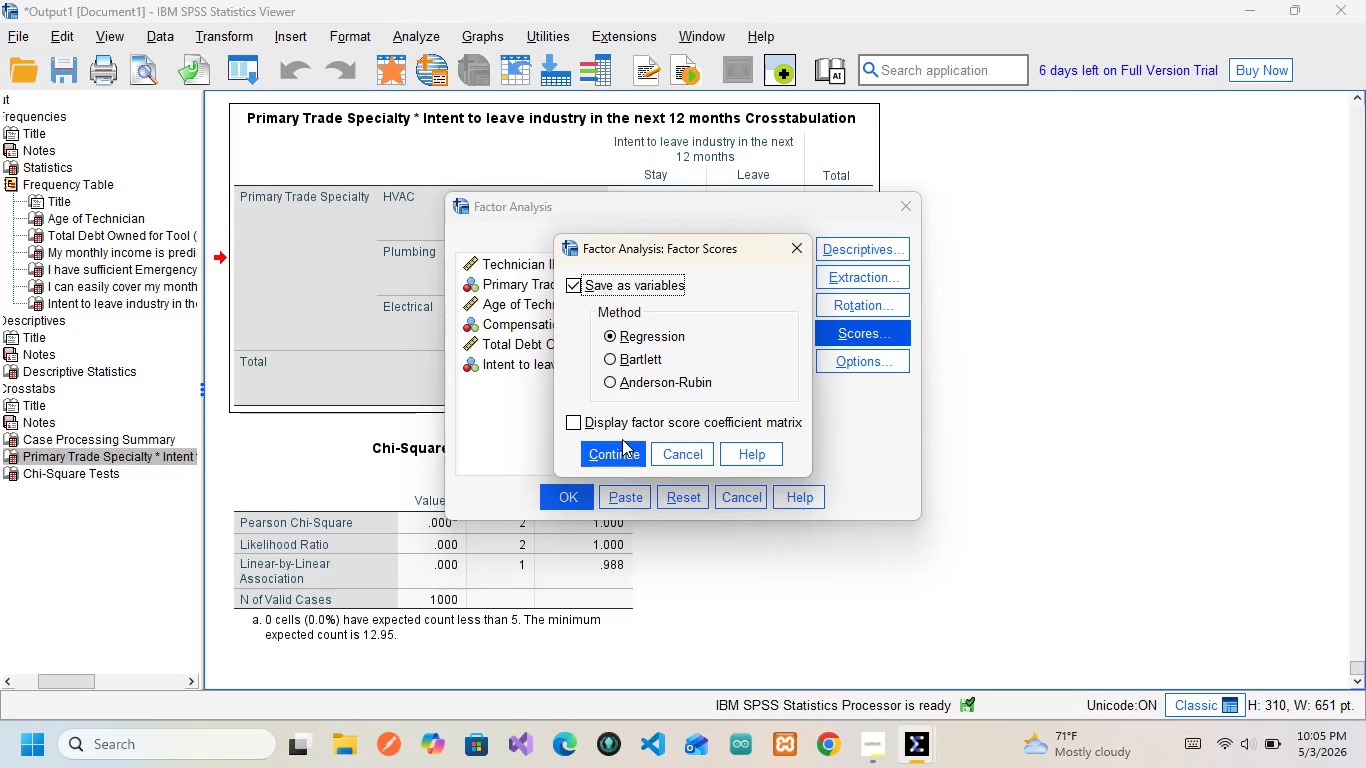 
left_click([623, 451])
 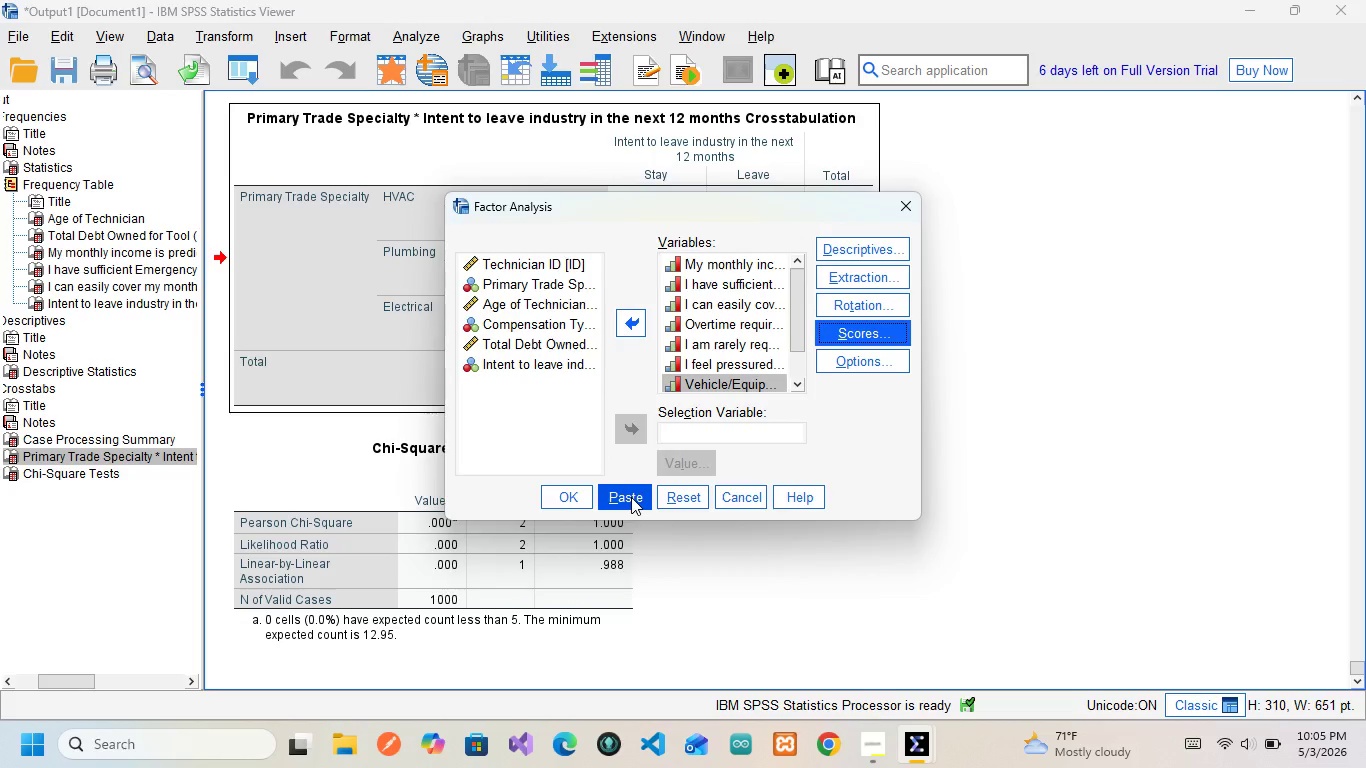 
left_click([631, 497])
 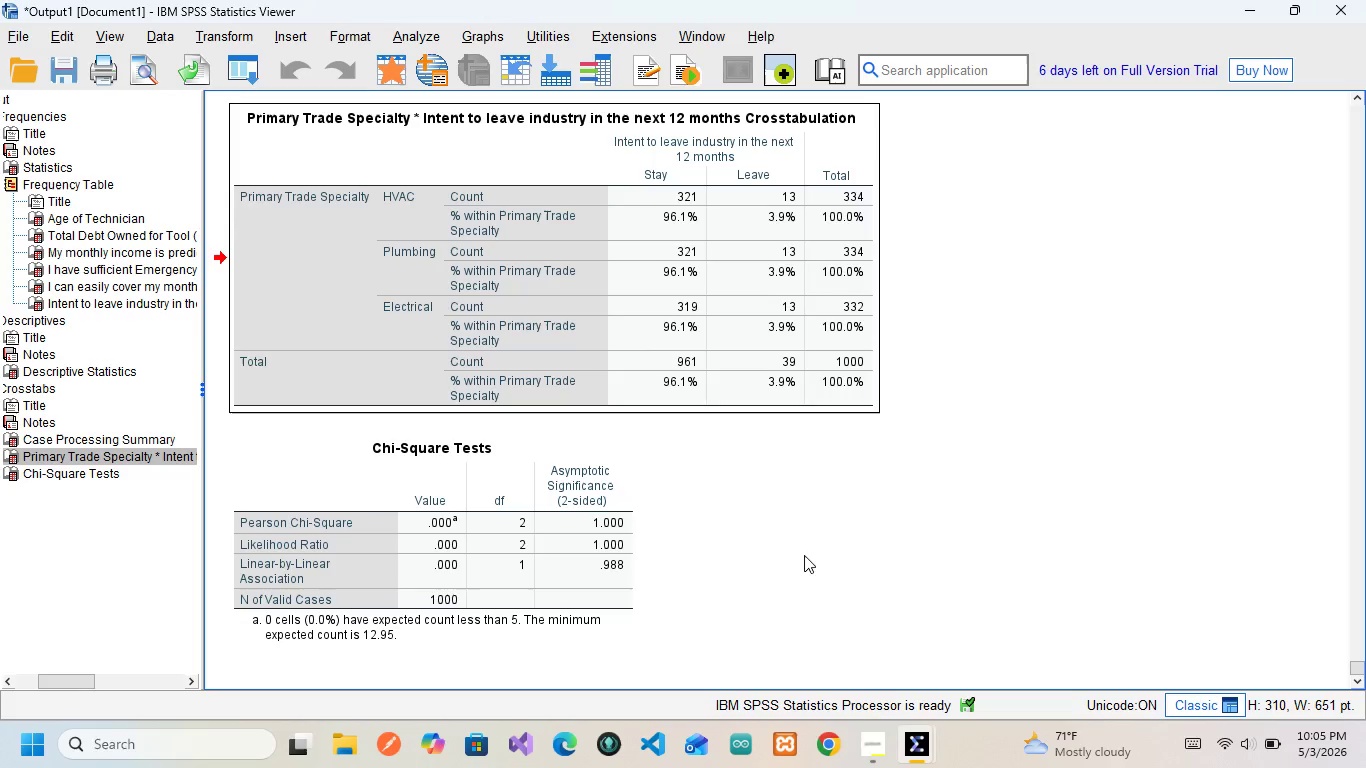 
mouse_move([916, 718])
 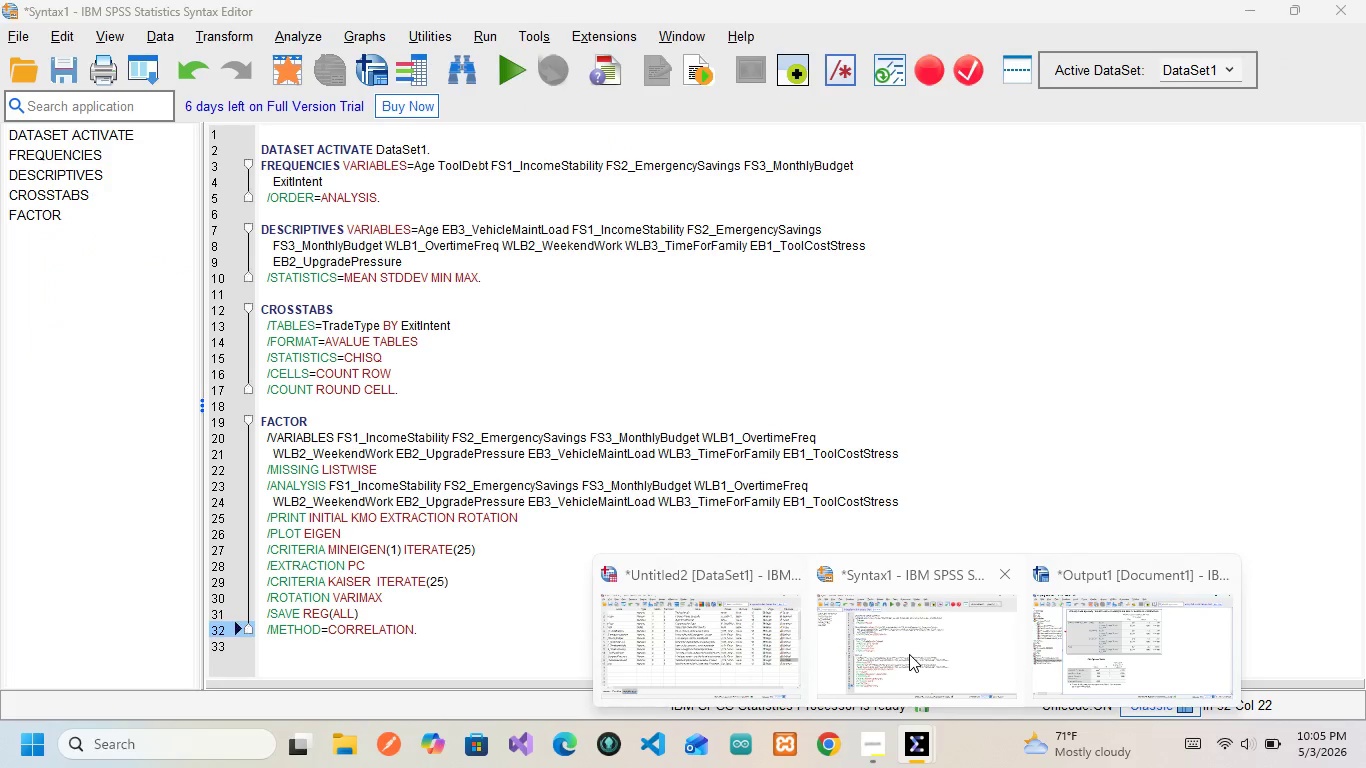 
left_click([909, 654])
 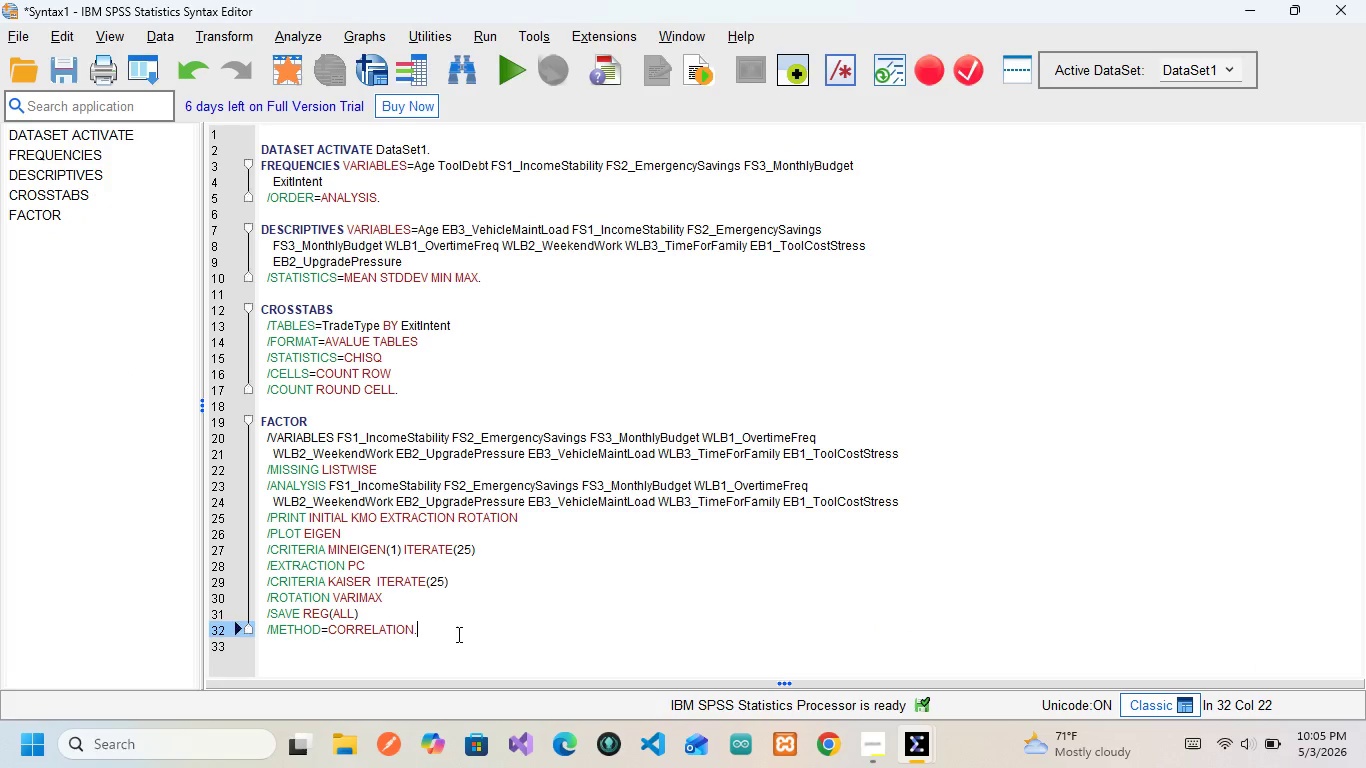 
left_click_drag(start_coordinate=[444, 640], to_coordinate=[263, 424])
 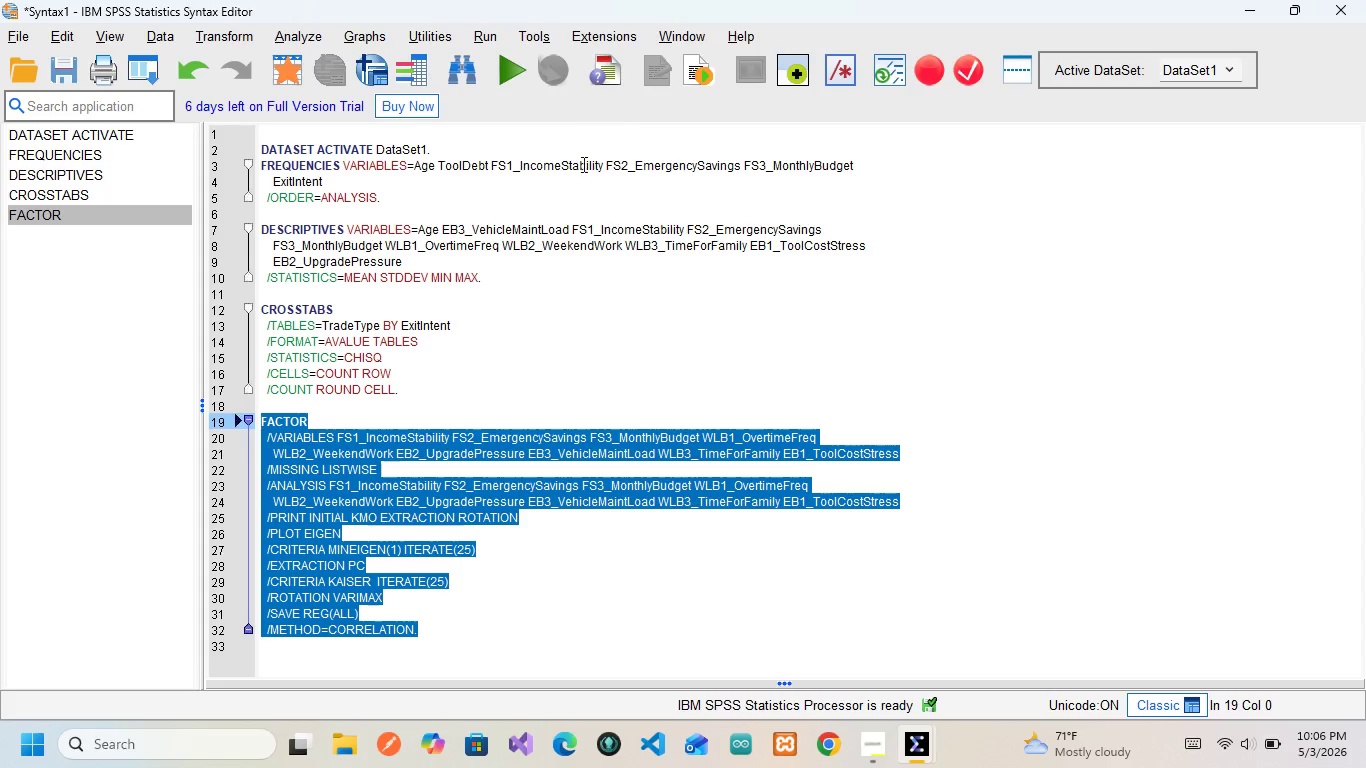 
wait(6.34)
 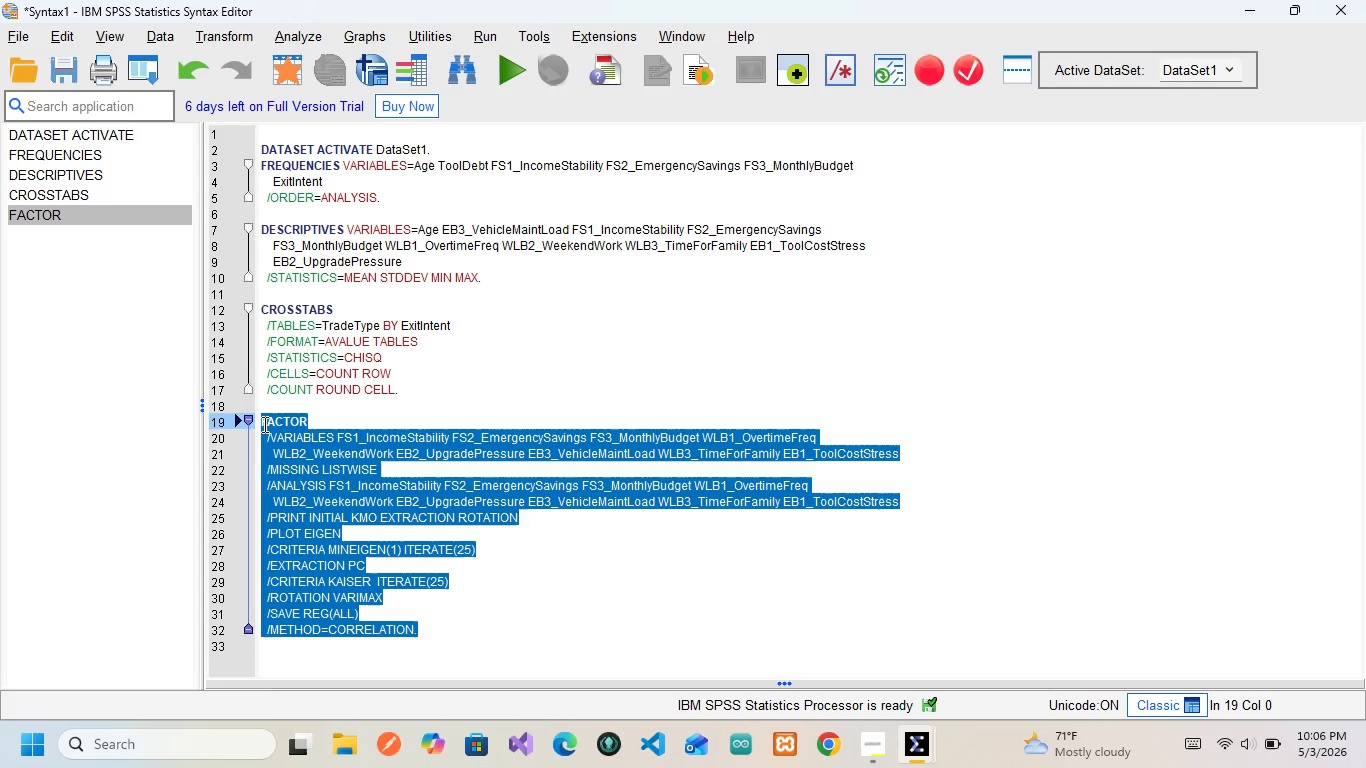 
left_click([512, 73])
 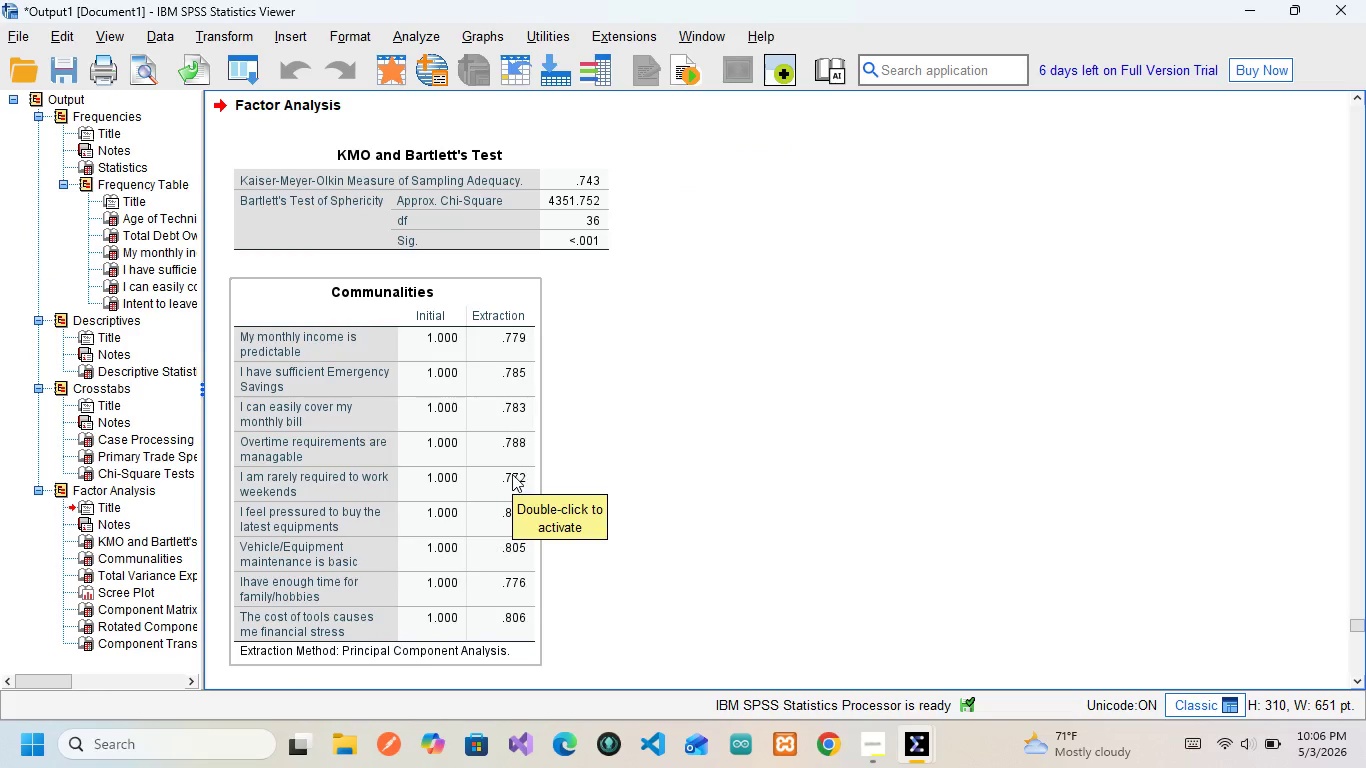 
scroll: coordinate [499, 372], scroll_direction: none, amount: 0.0
 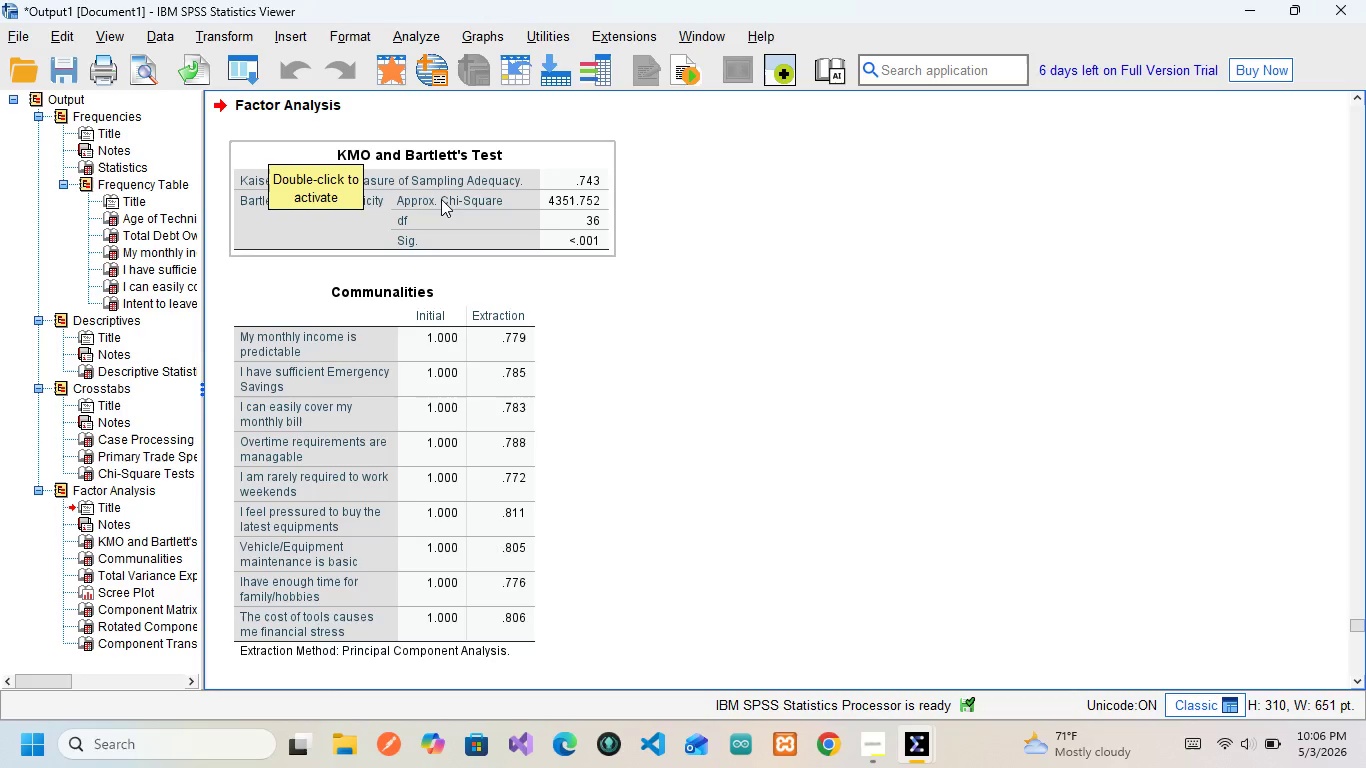 
wait(5.84)
 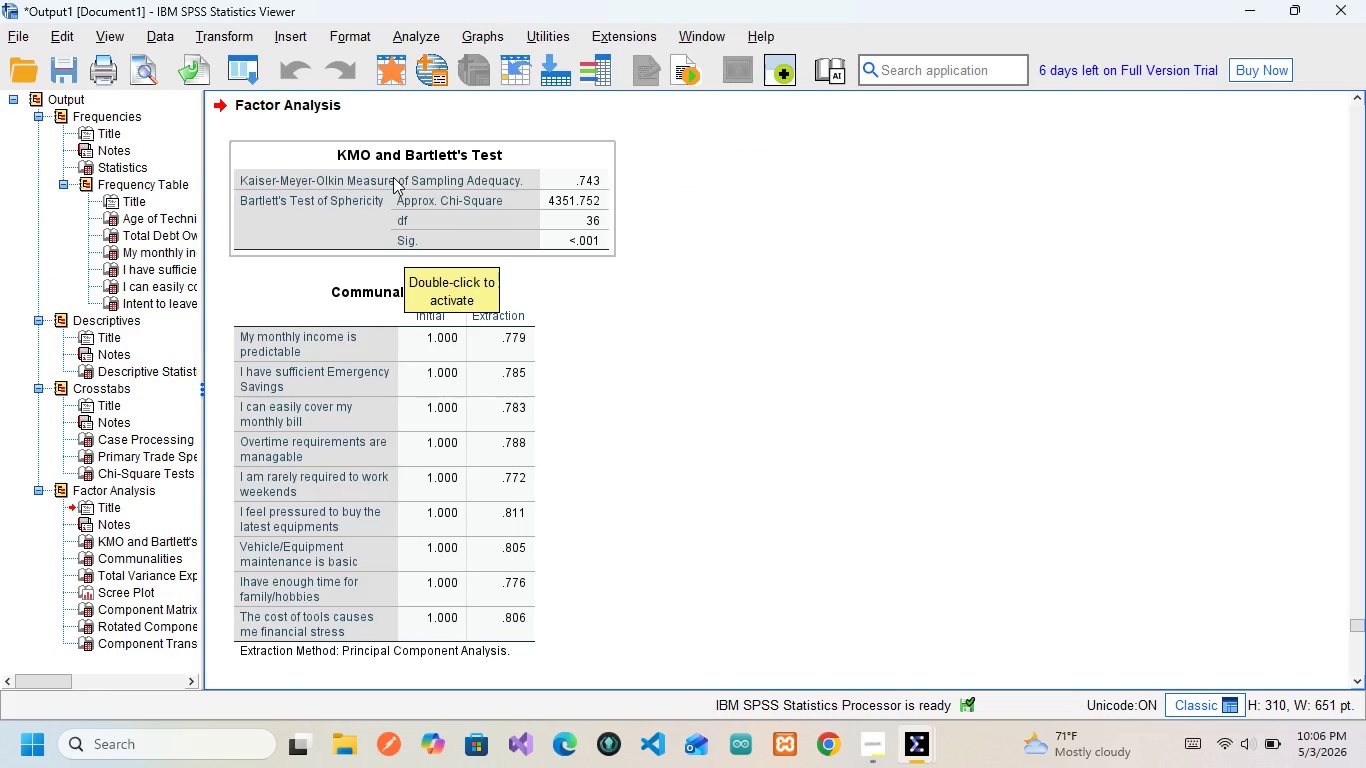 
left_click([403, 173])
 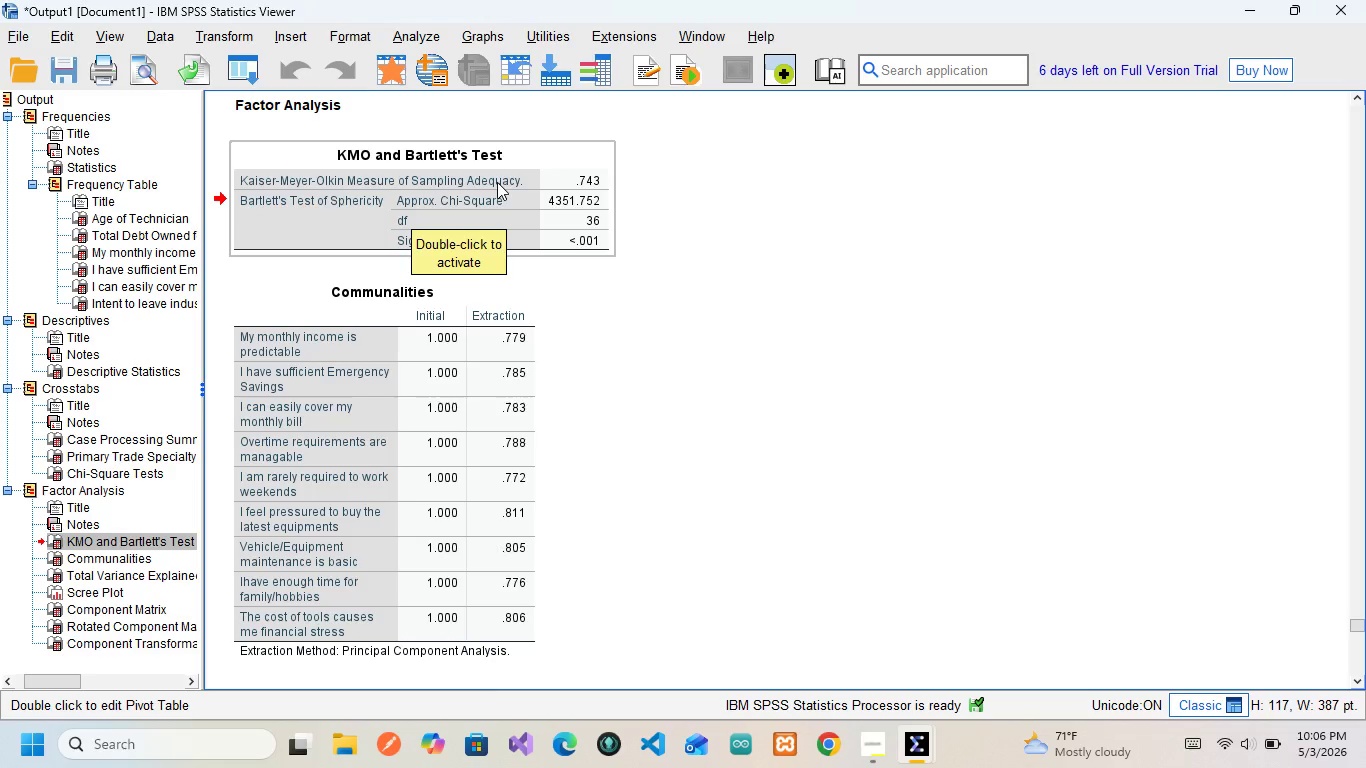 
wait(17.55)
 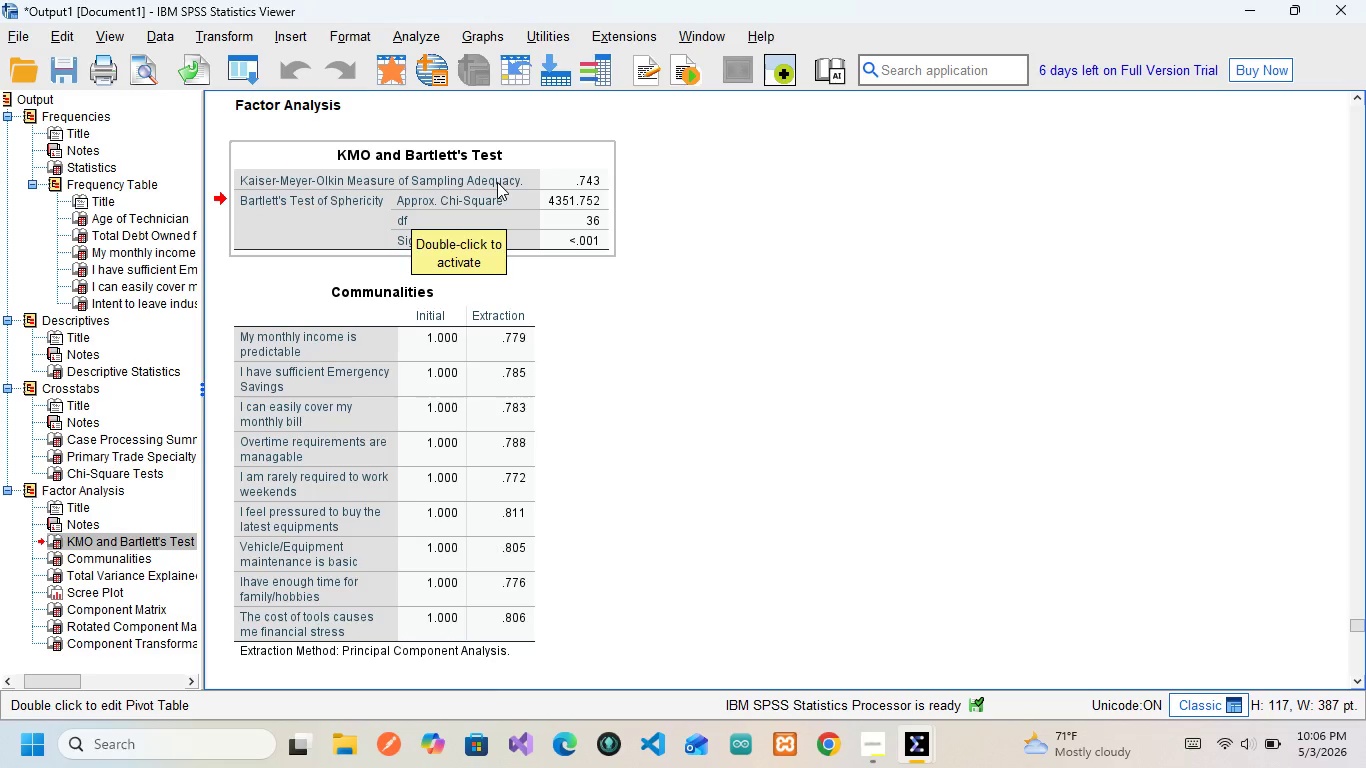 
mouse_move([553, 238])
 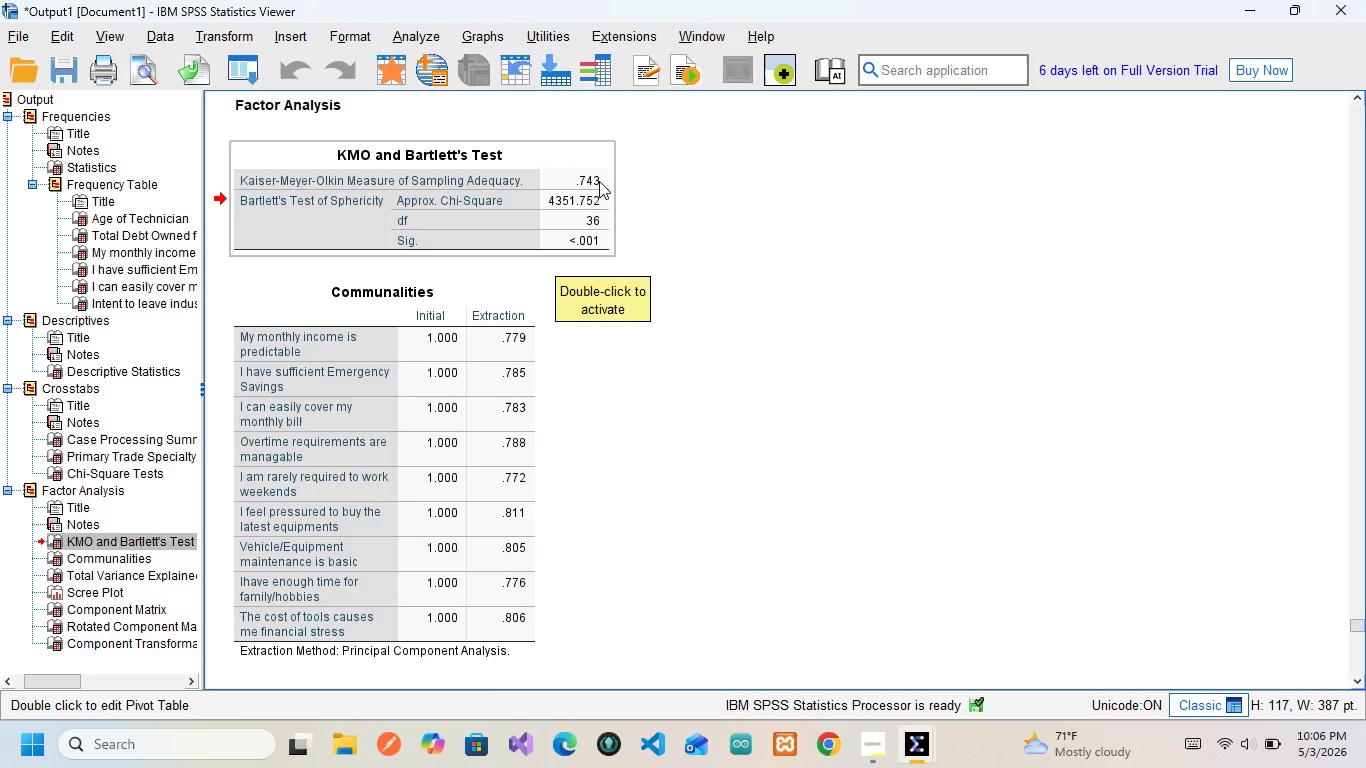 
wait(12.24)
 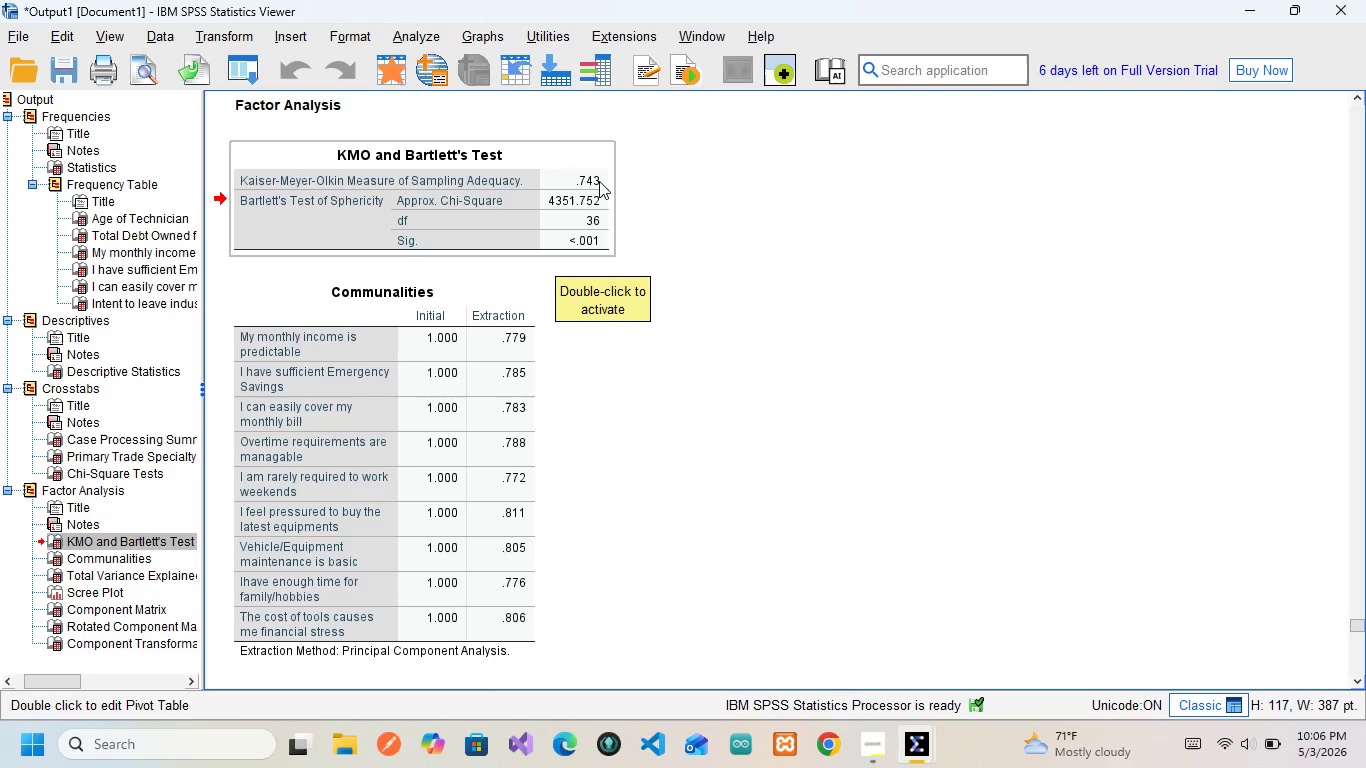 
mouse_move([564, 247])
 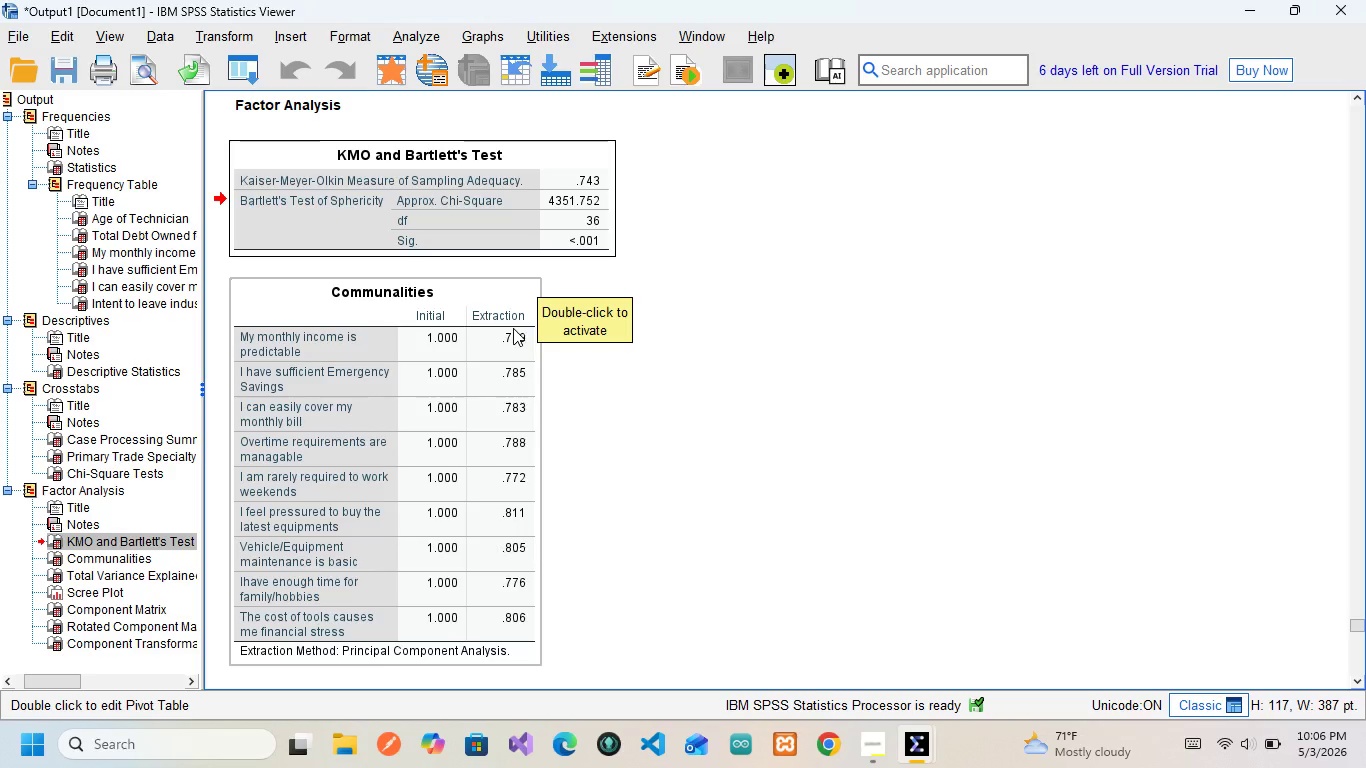 
hold_key(key=ControlLeft, duration=5.75)
scroll: coordinate [513, 328], scroll_direction: none, amount: 0.0
 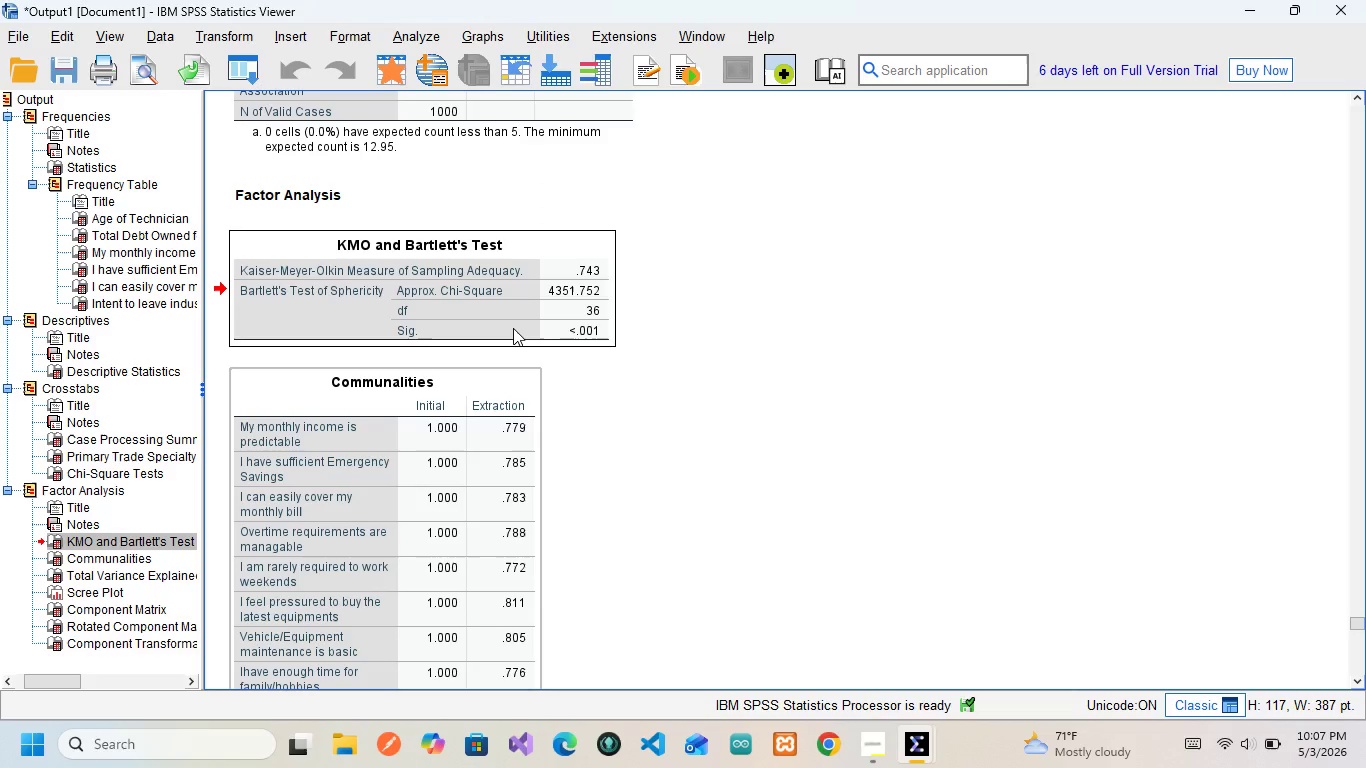 
left_click([591, 271])
 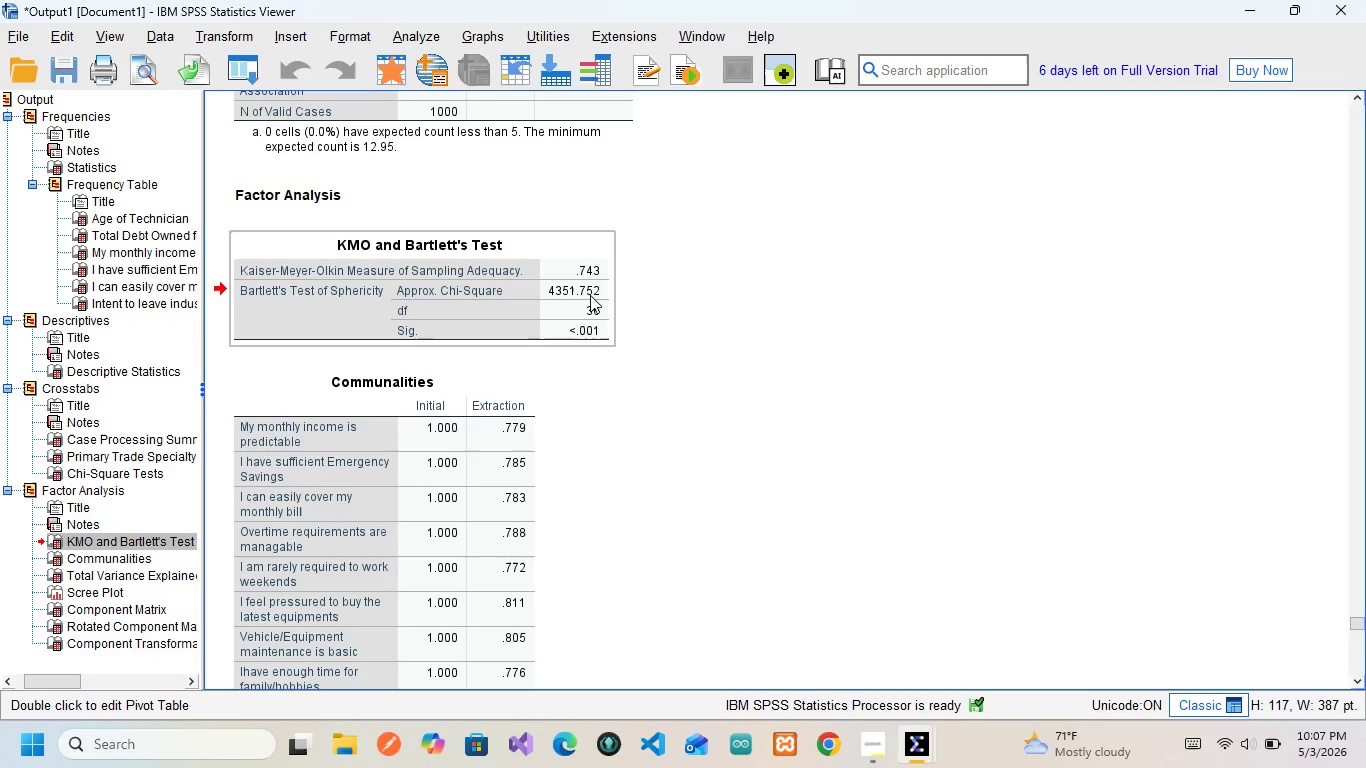 
wait(13.58)
 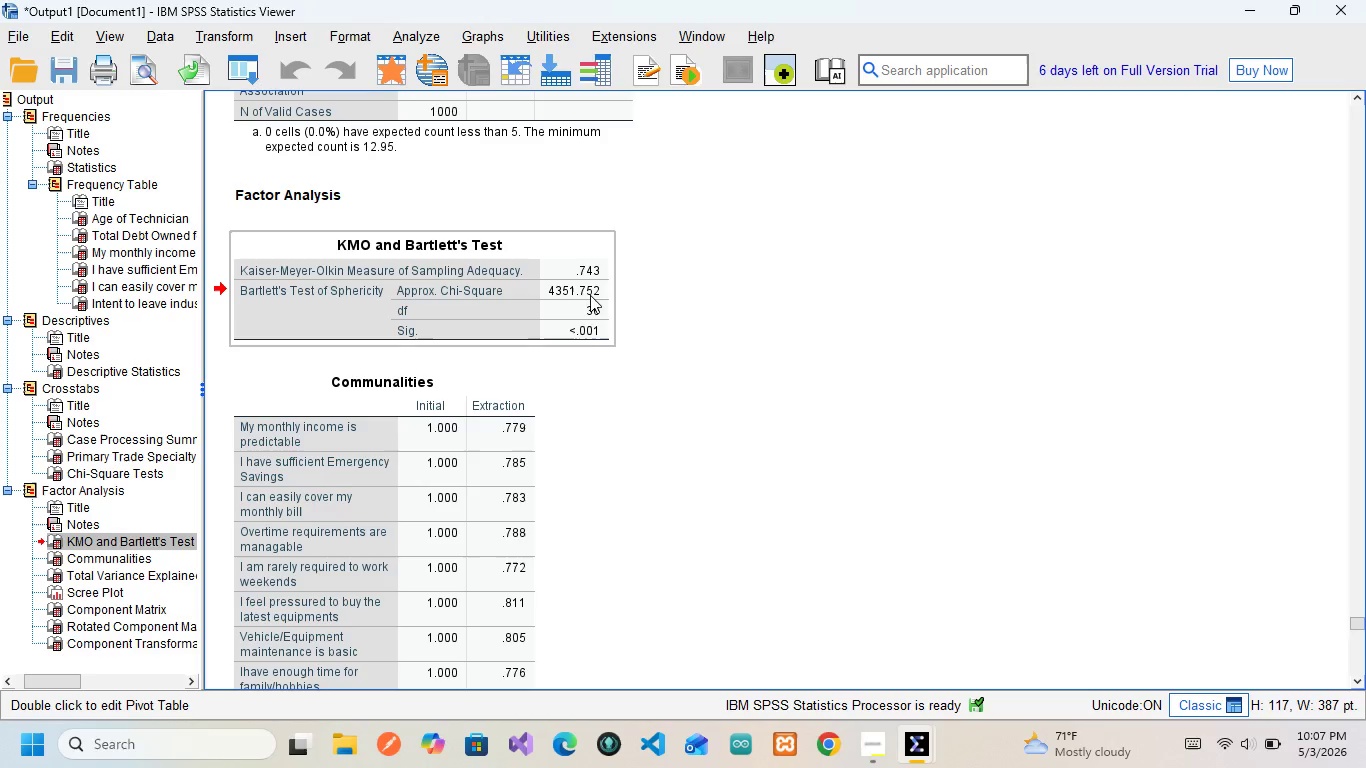 
left_click([583, 344])
 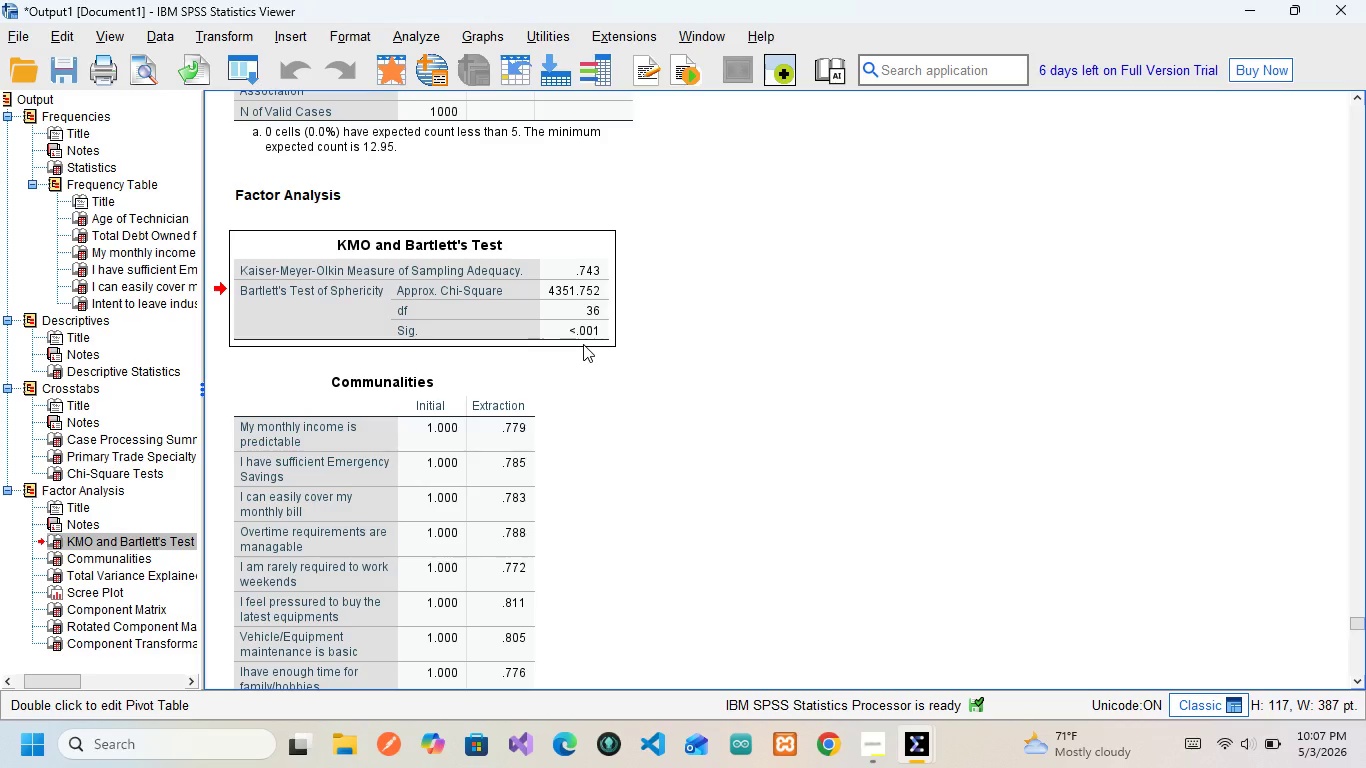 
left_click([583, 344])
 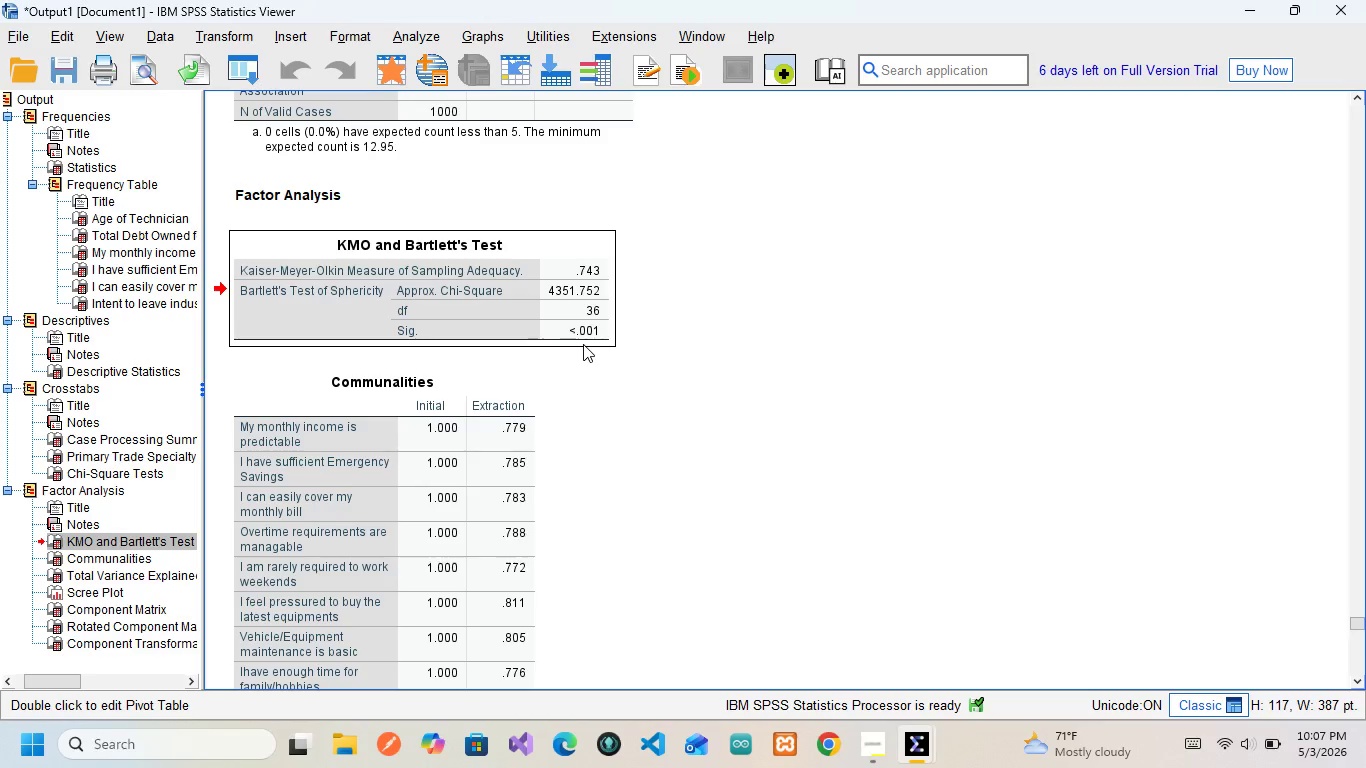 
scroll: coordinate [583, 344], scroll_direction: down, amount: 1.0
 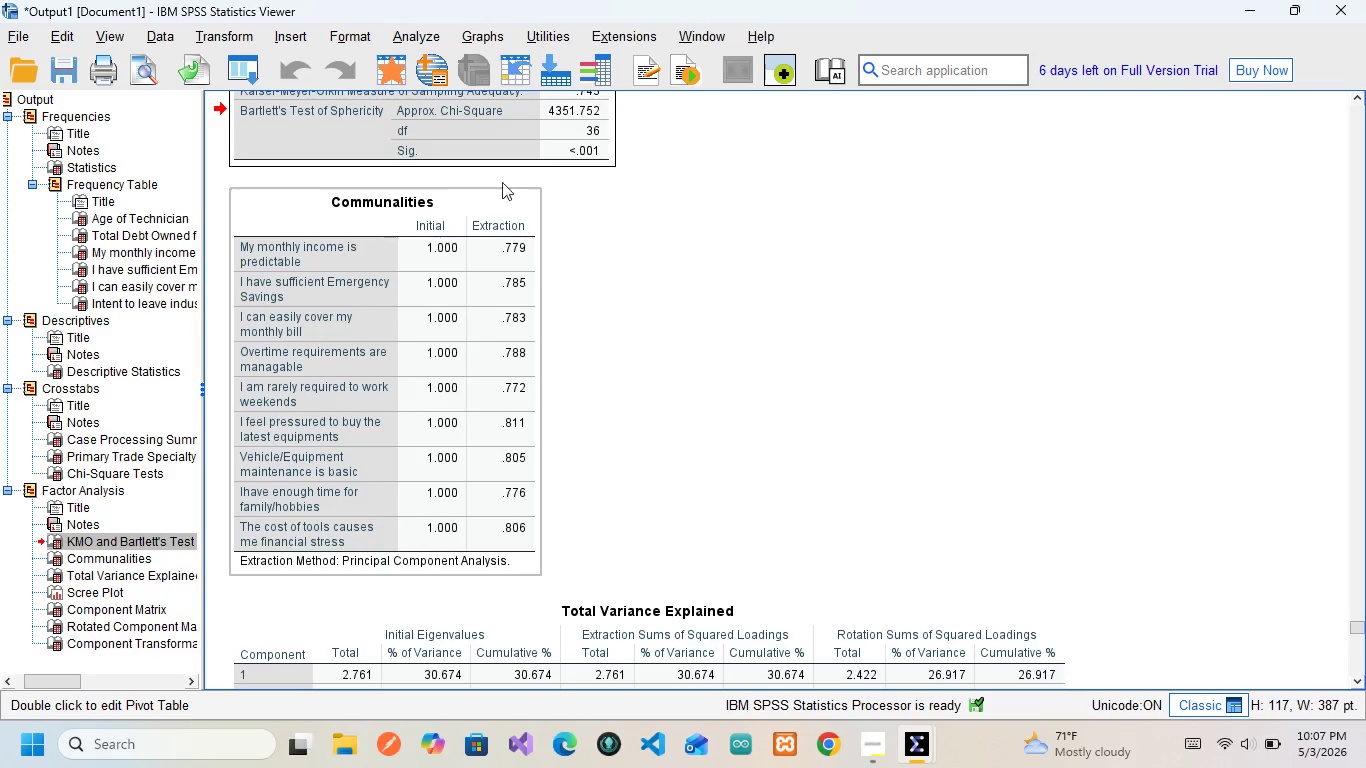 
wait(5.8)
 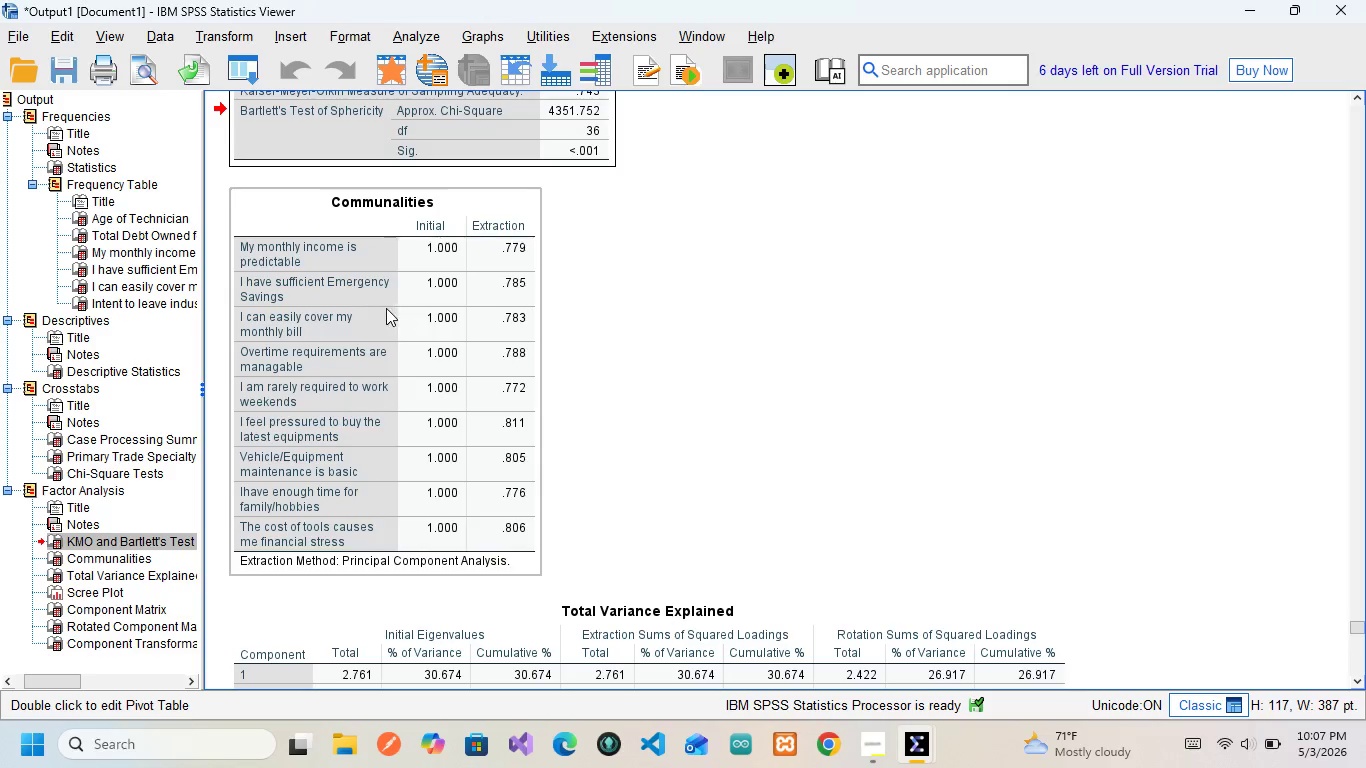 
scroll: coordinate [445, 547], scroll_direction: down, amount: 5.0
 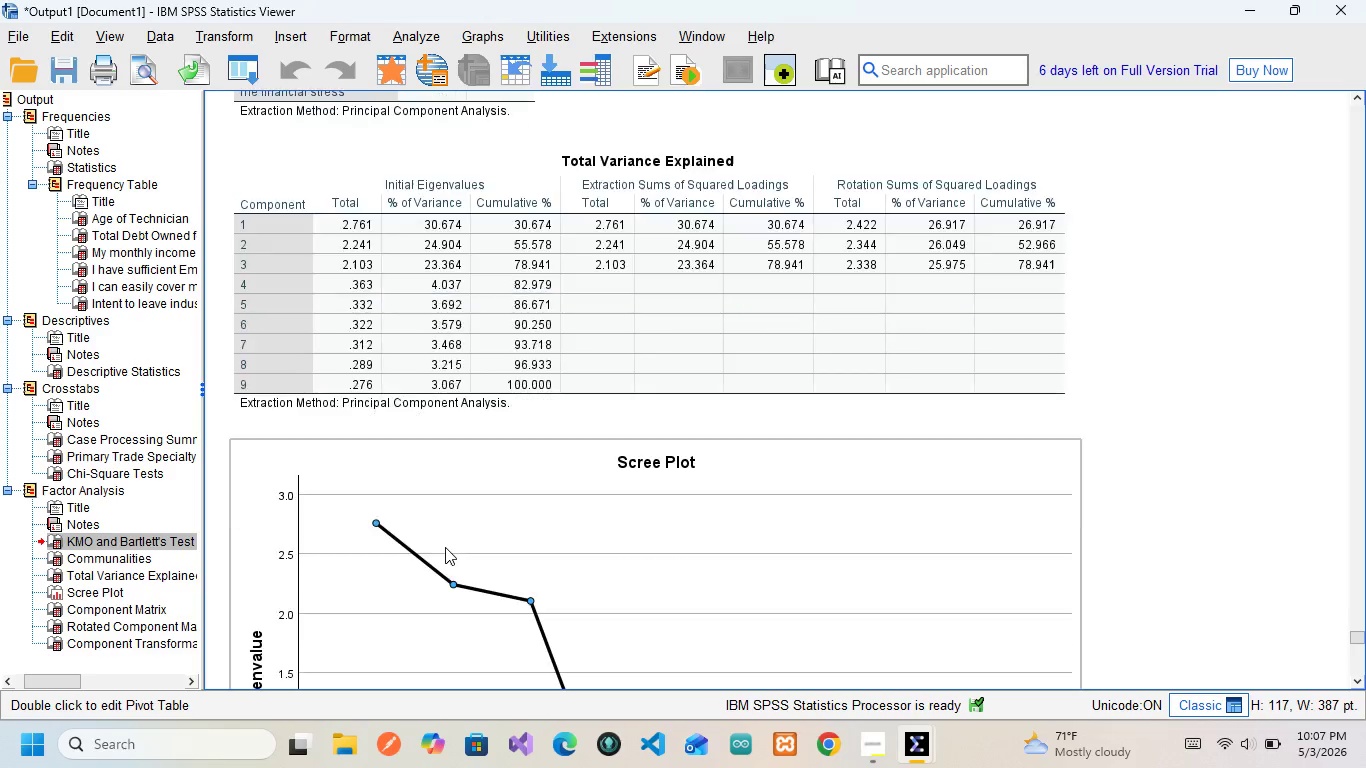 
scroll: coordinate [445, 547], scroll_direction: none, amount: 0.0
 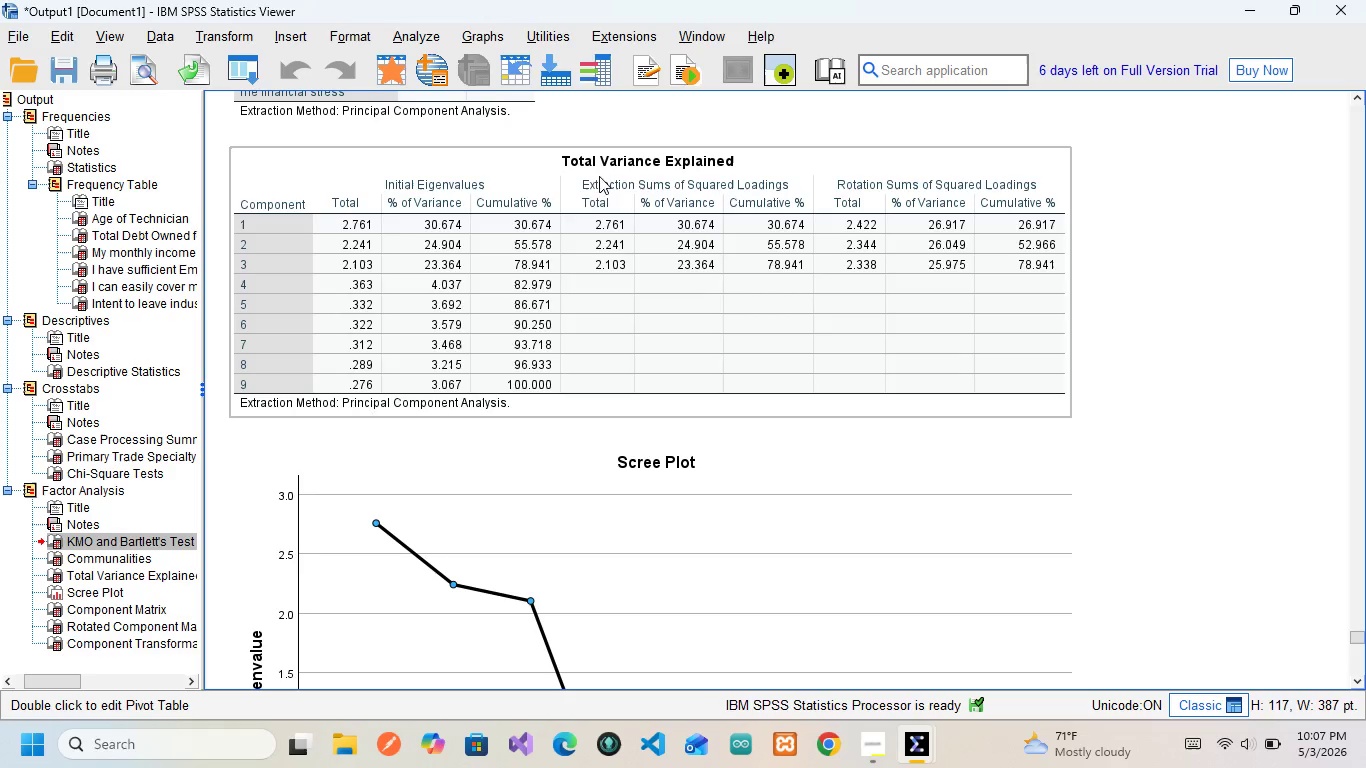 
left_click([597, 158])
 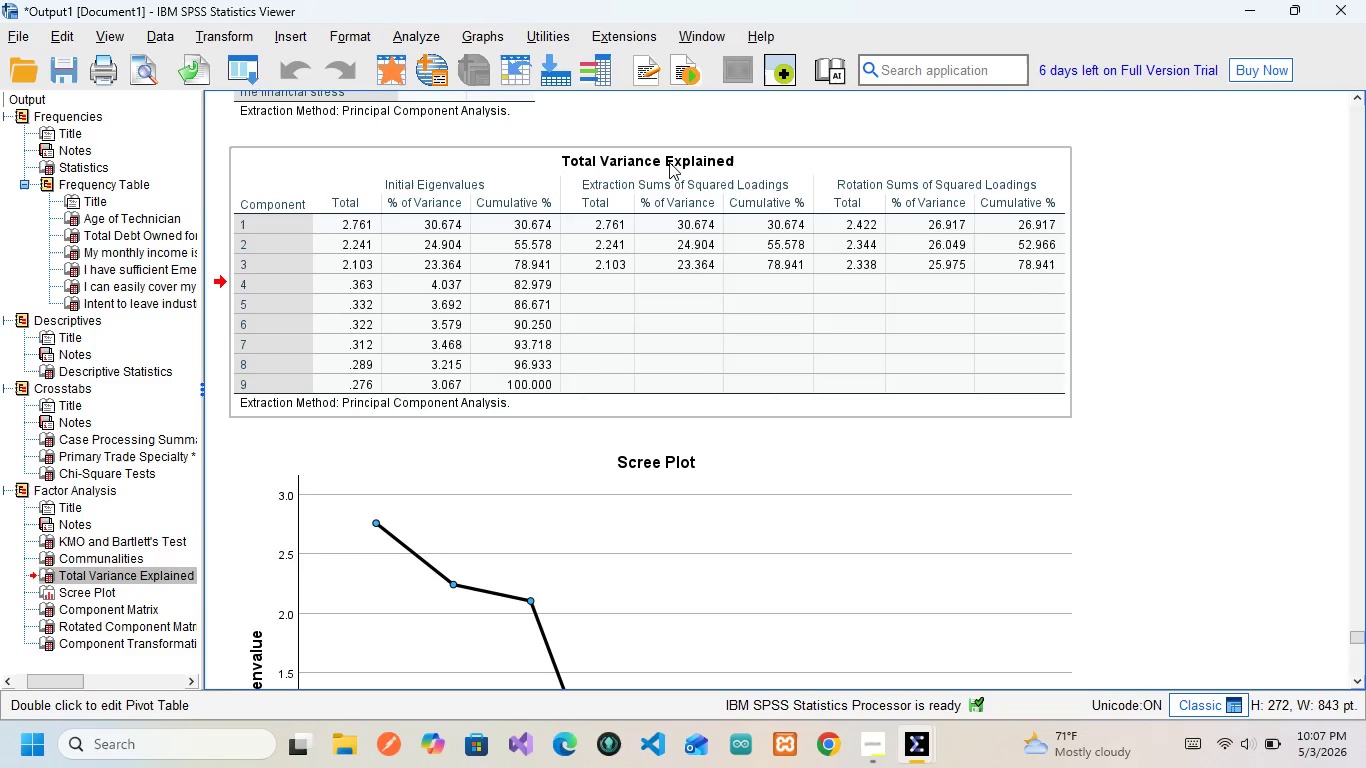 
mouse_move([732, 166])
 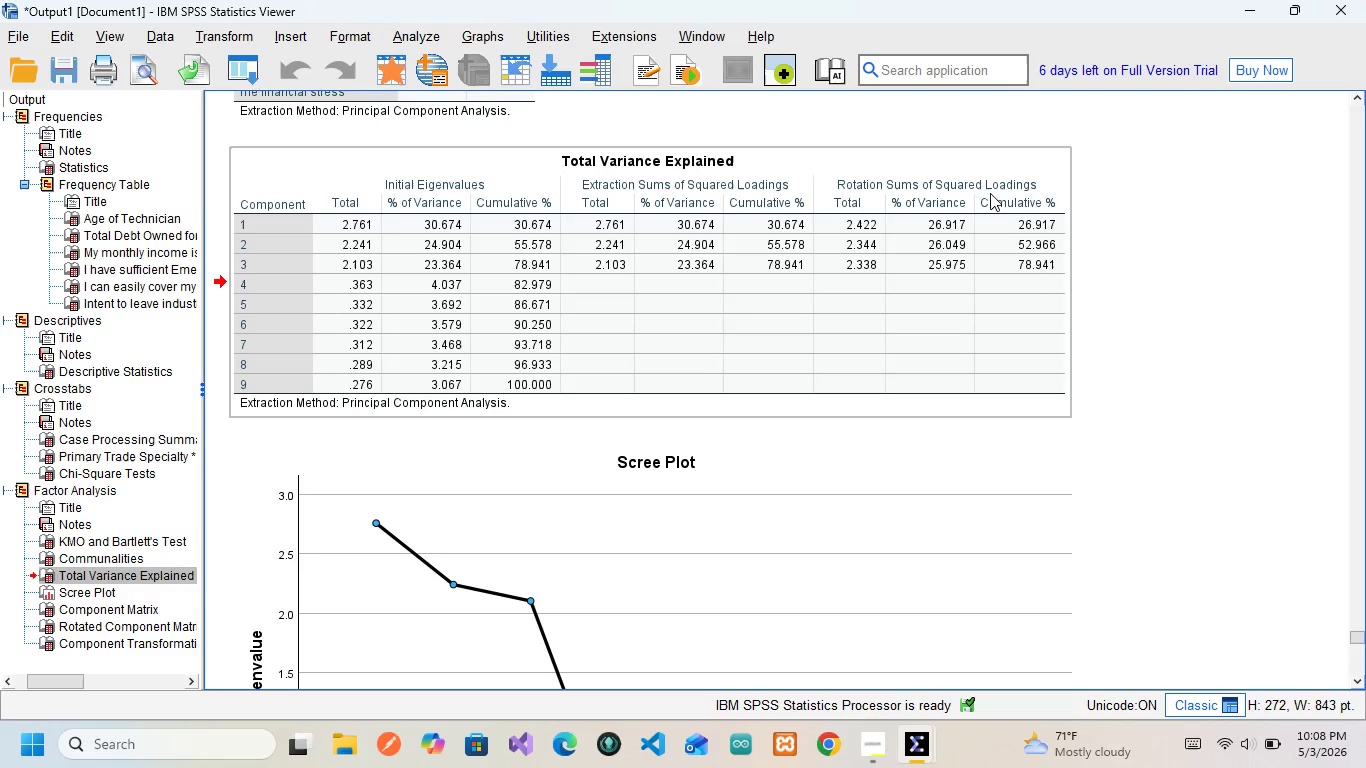 
wait(69.41)
 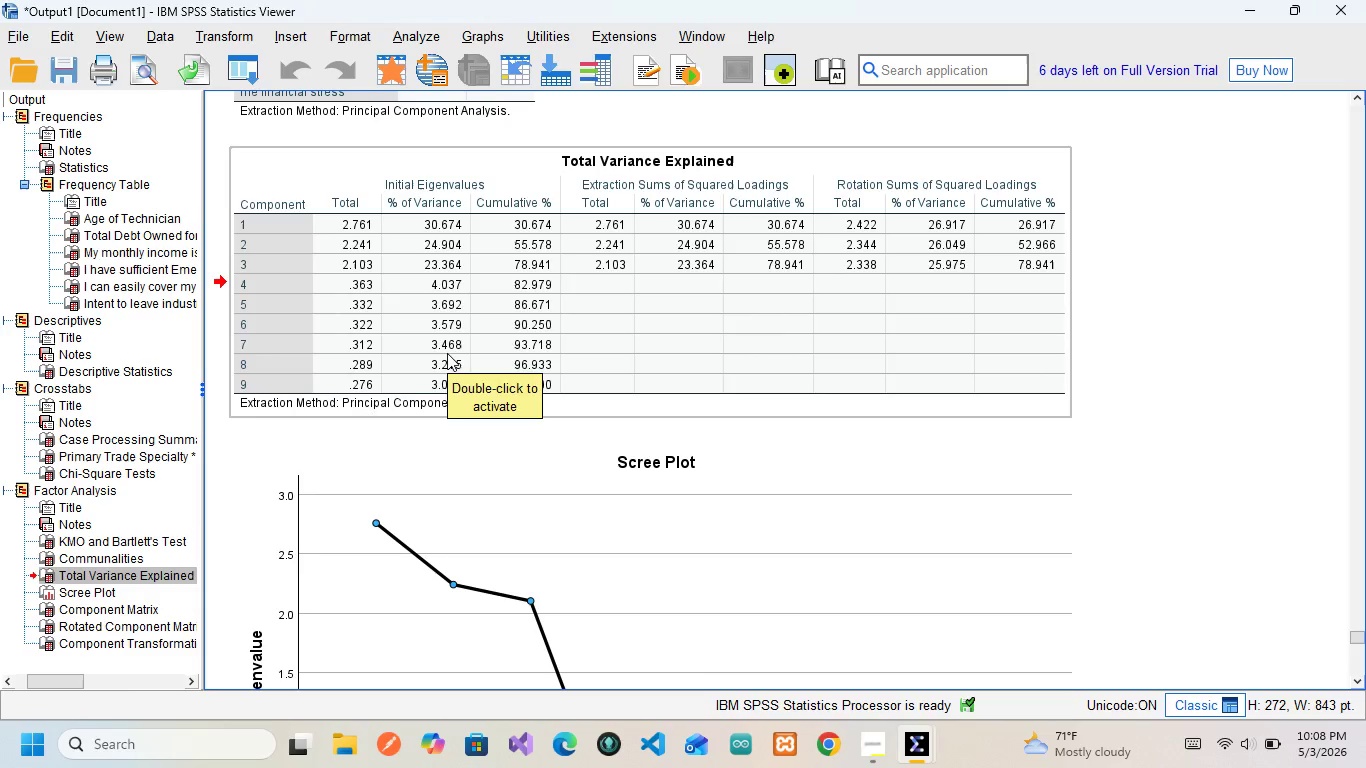 
left_click([447, 353])
 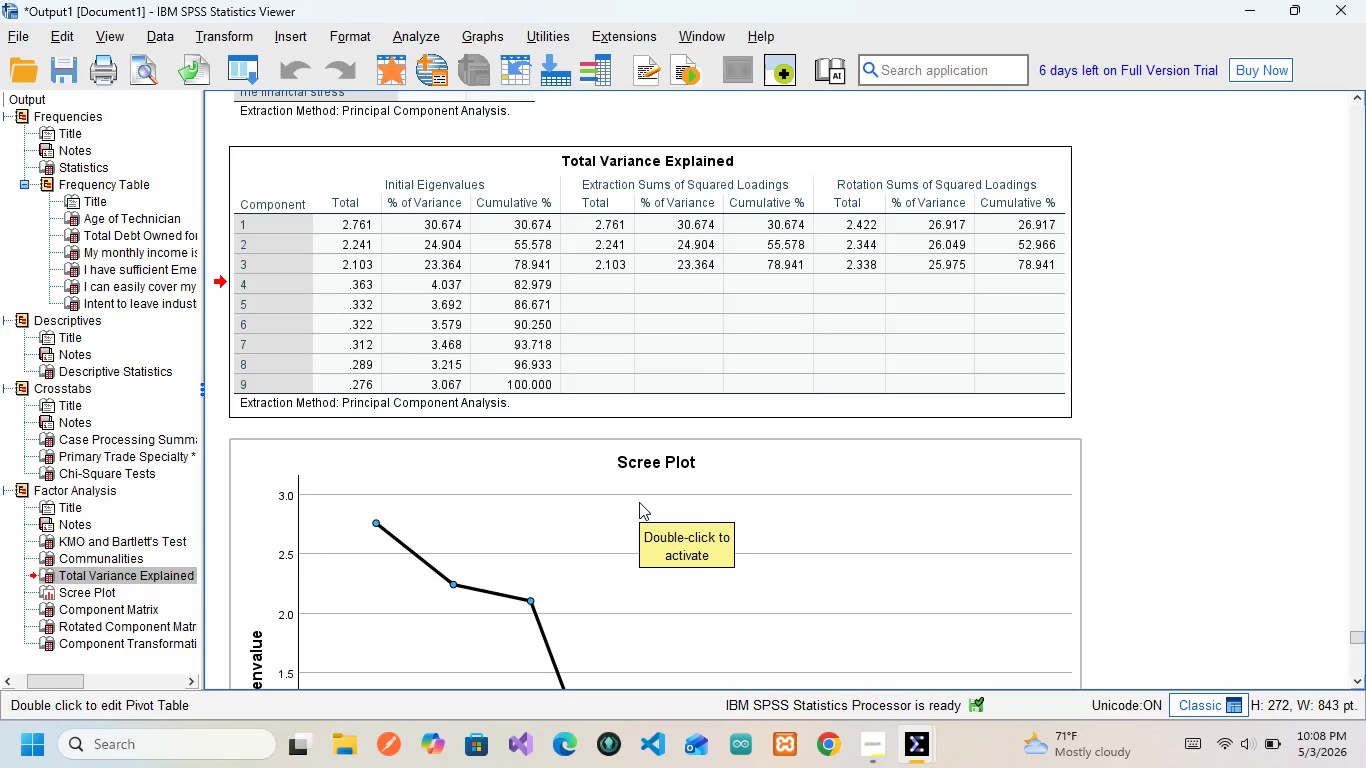 
scroll: coordinate [447, 353], scroll_direction: down, amount: 1.0
 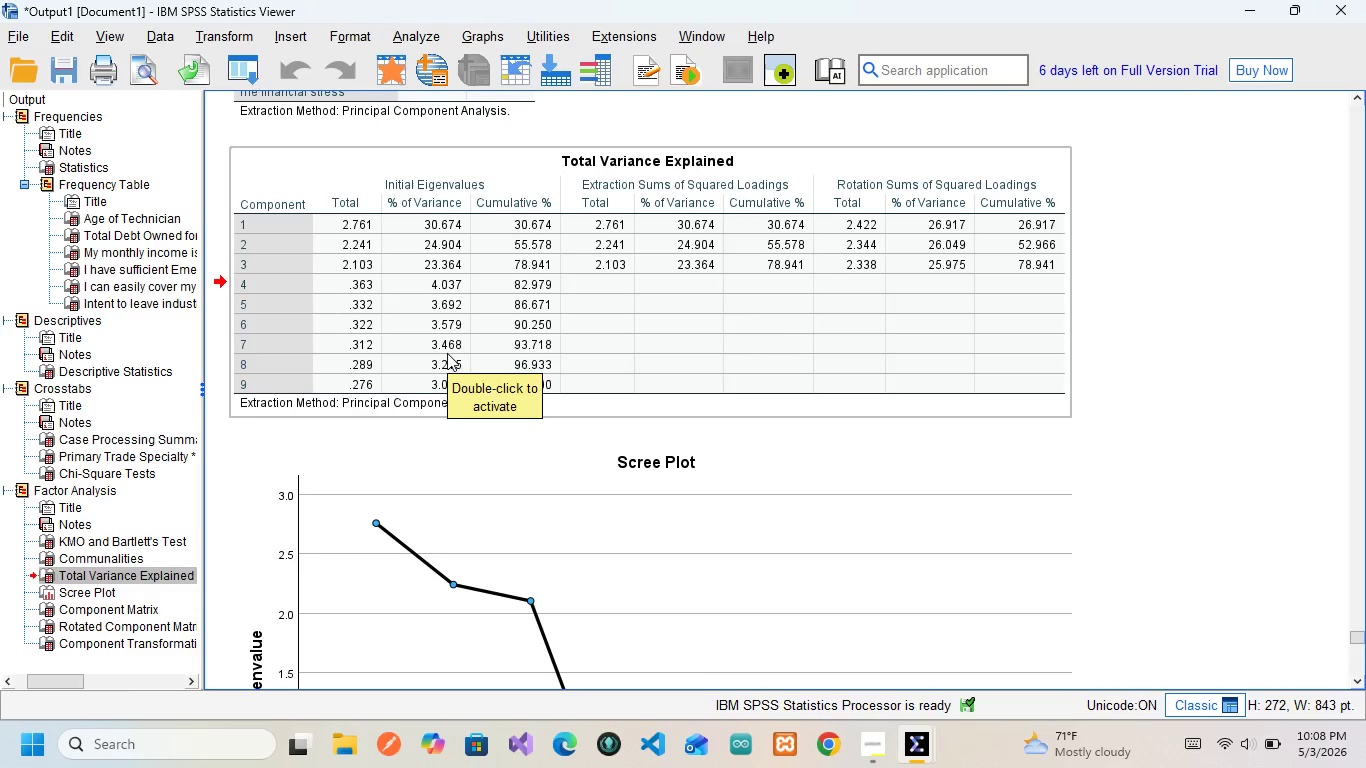 
left_click_drag(start_coordinate=[639, 502], to_coordinate=[689, 489])
 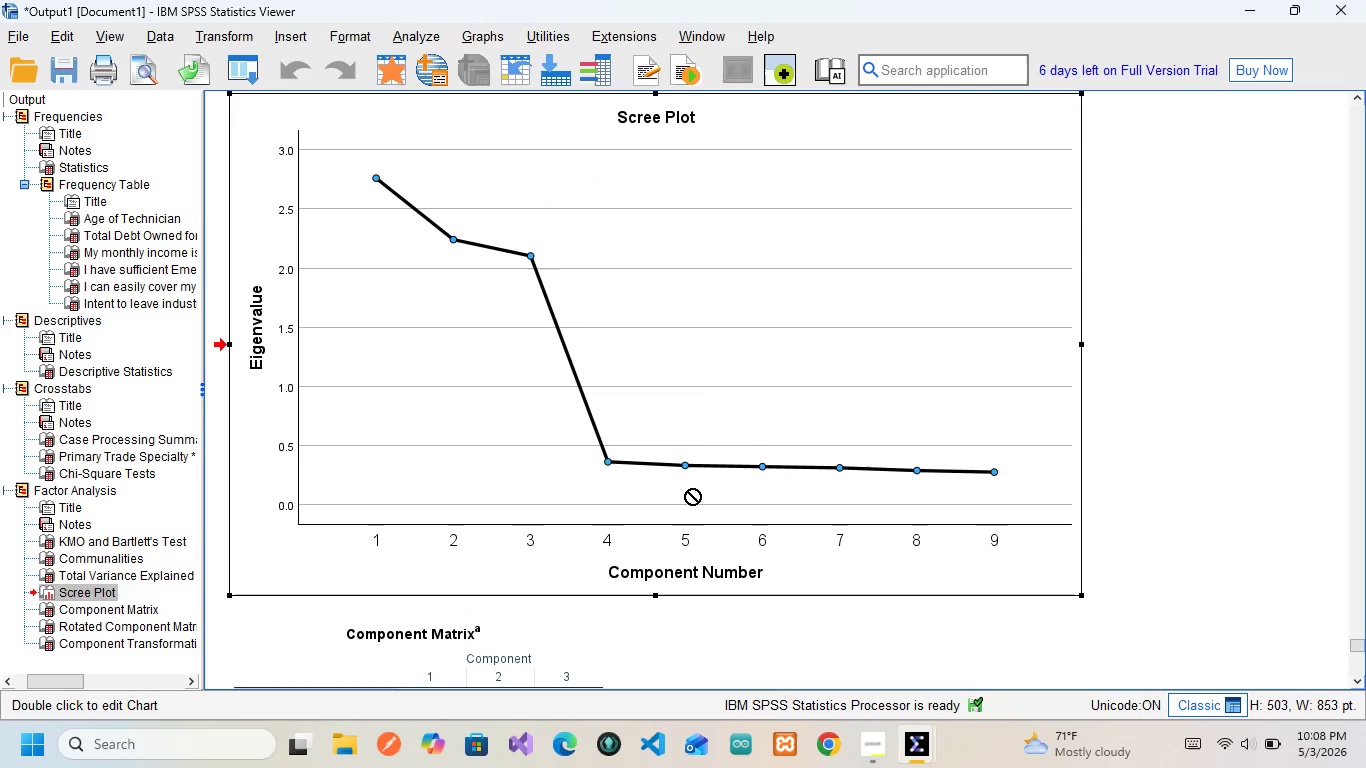 
left_click_drag(start_coordinate=[495, 426], to_coordinate=[475, 610])
 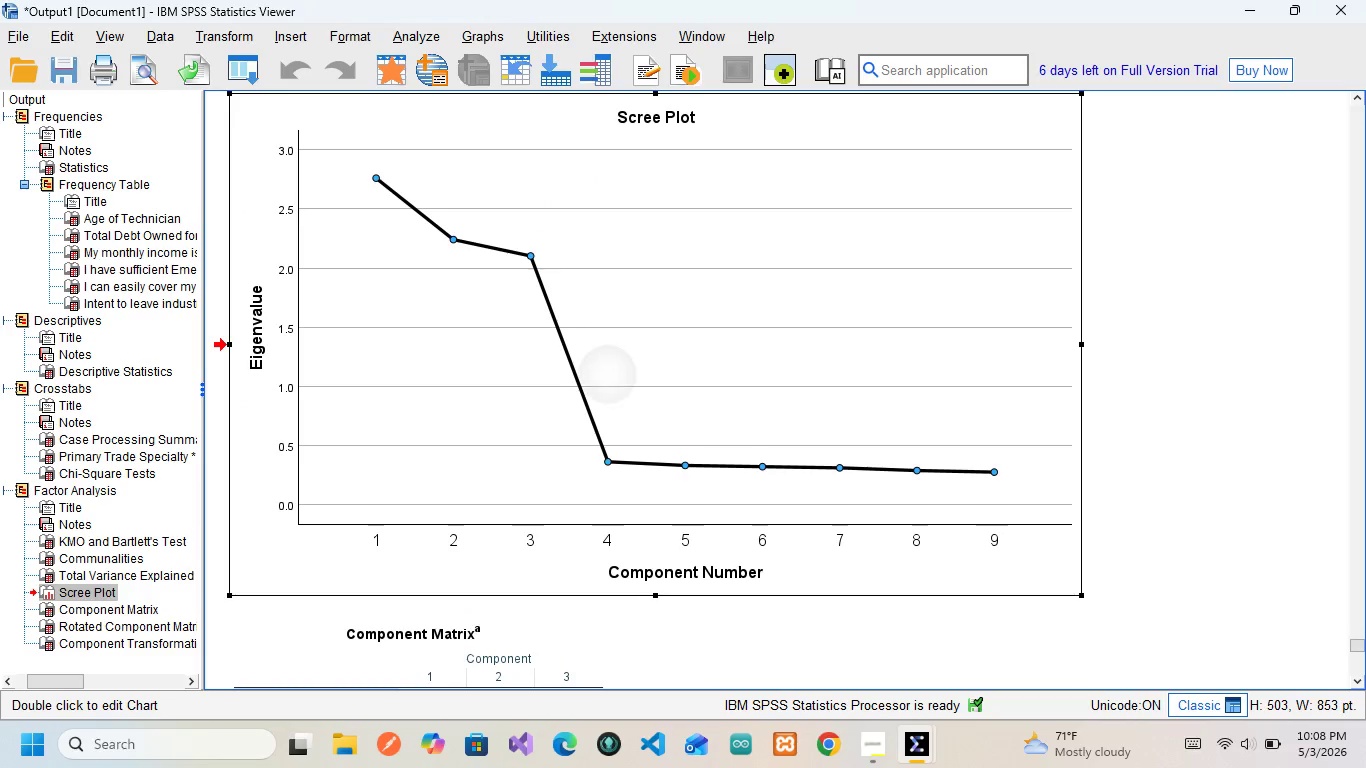 
left_click([607, 374])
 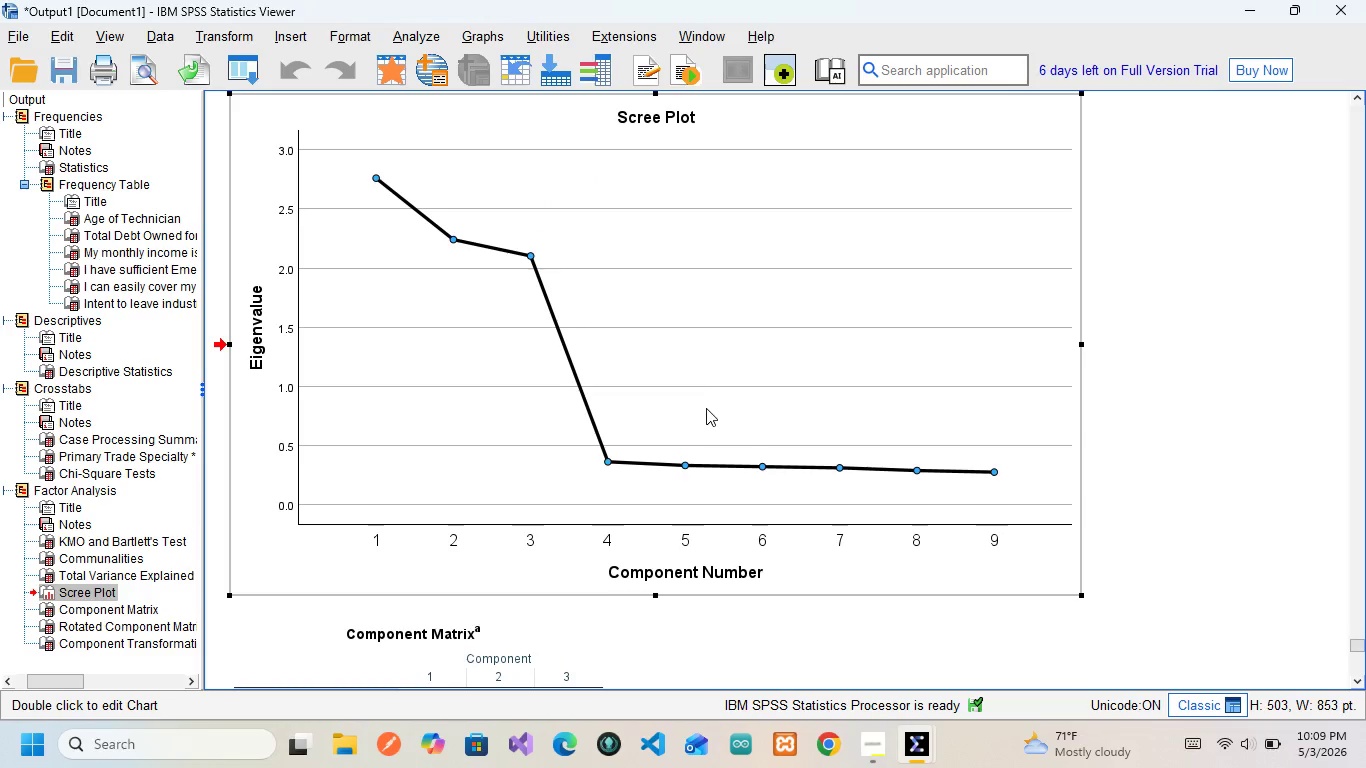 
scroll: coordinate [706, 408], scroll_direction: up, amount: 7.0
 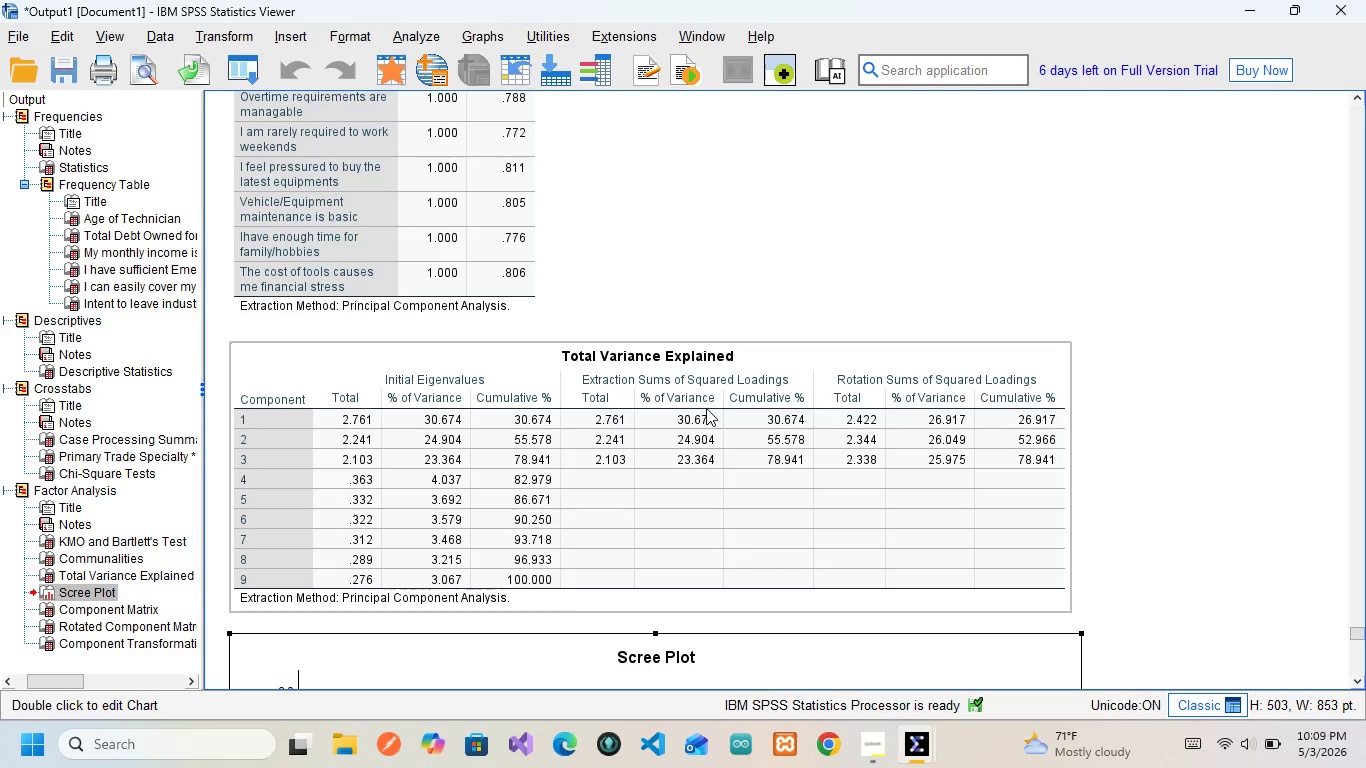 
scroll: coordinate [706, 408], scroll_direction: down, amount: 1.0
 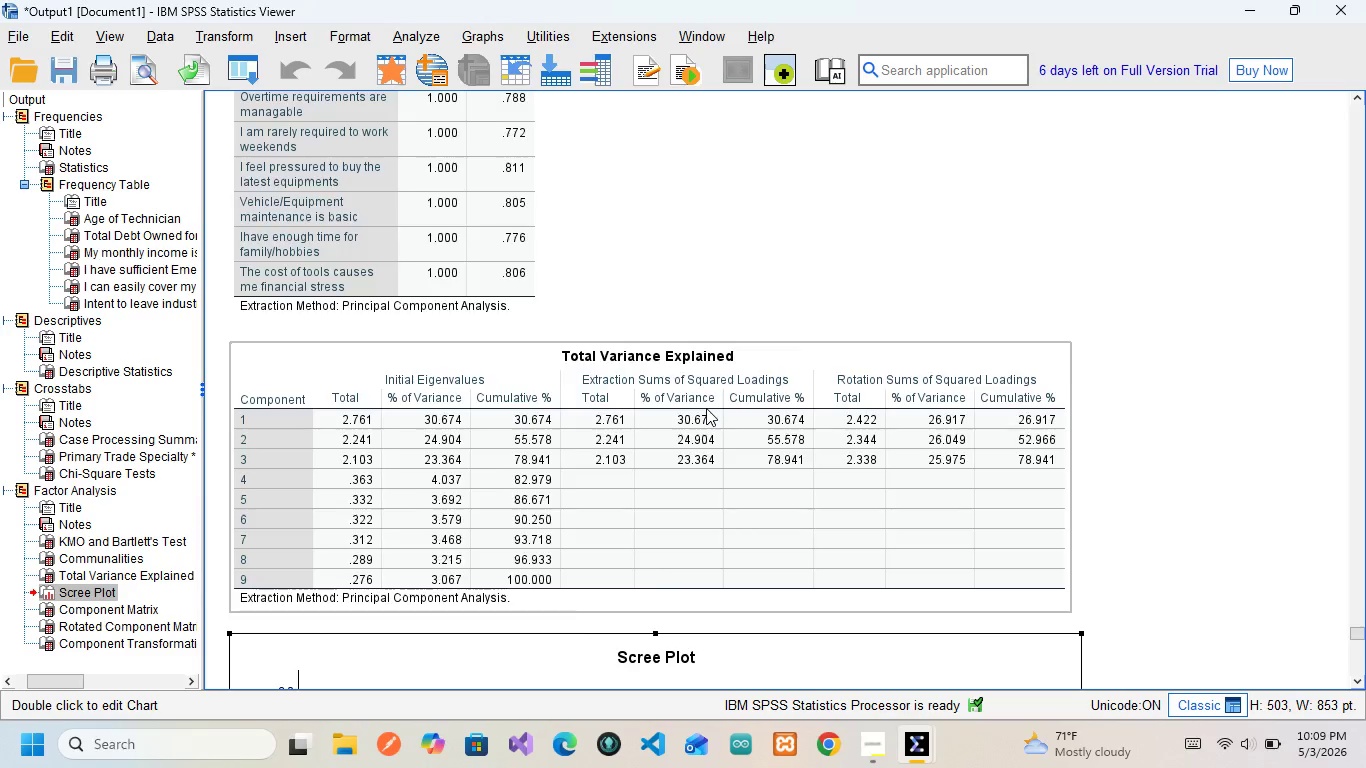 
scroll: coordinate [706, 408], scroll_direction: none, amount: 0.0
 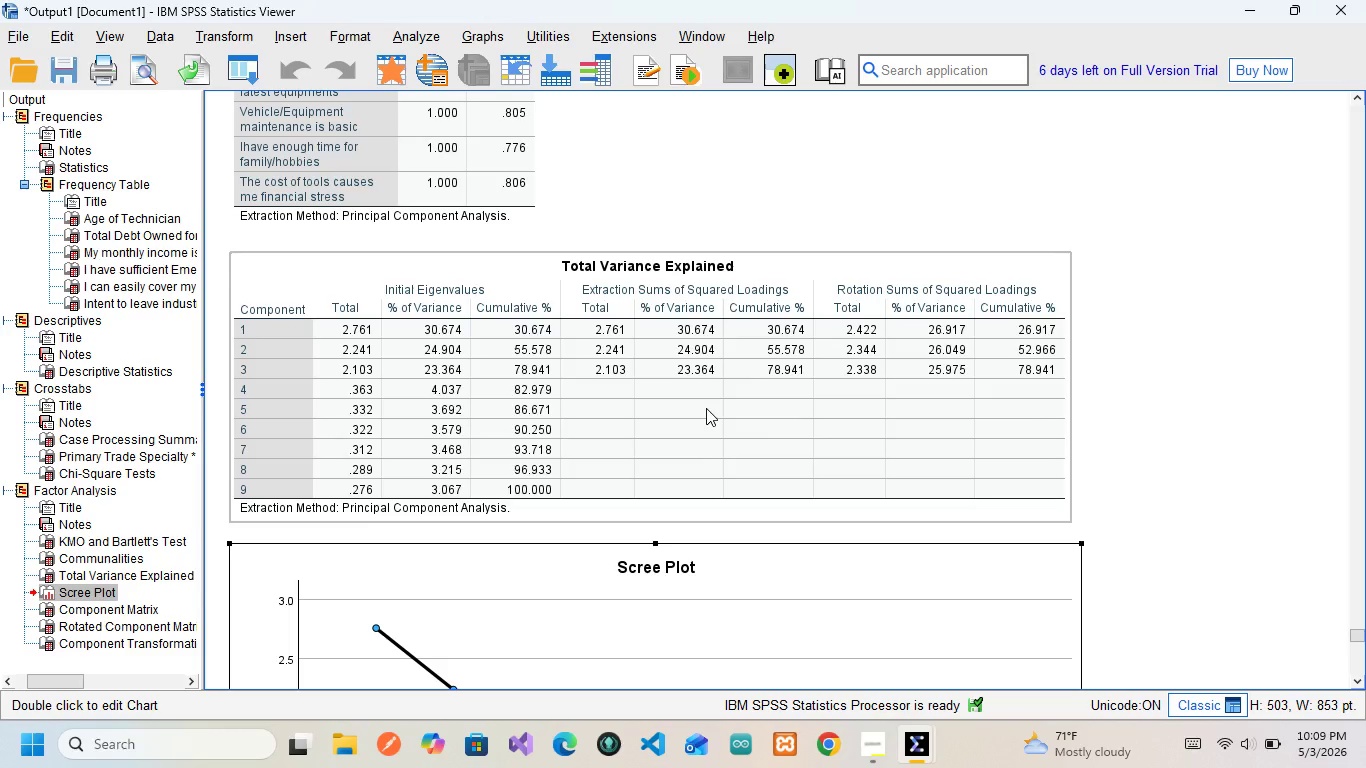 
wait(31.16)
 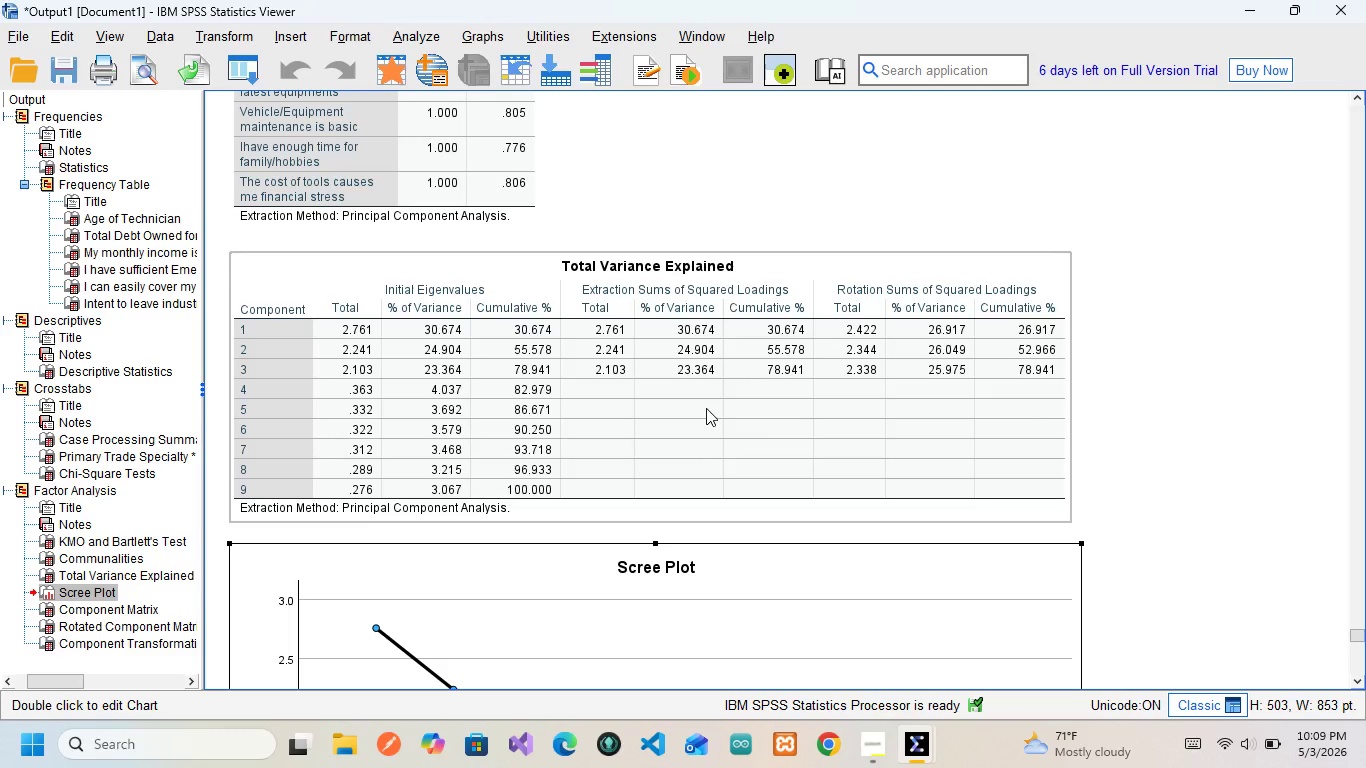 
scroll: coordinate [645, 359], scroll_direction: down, amount: 5.0
 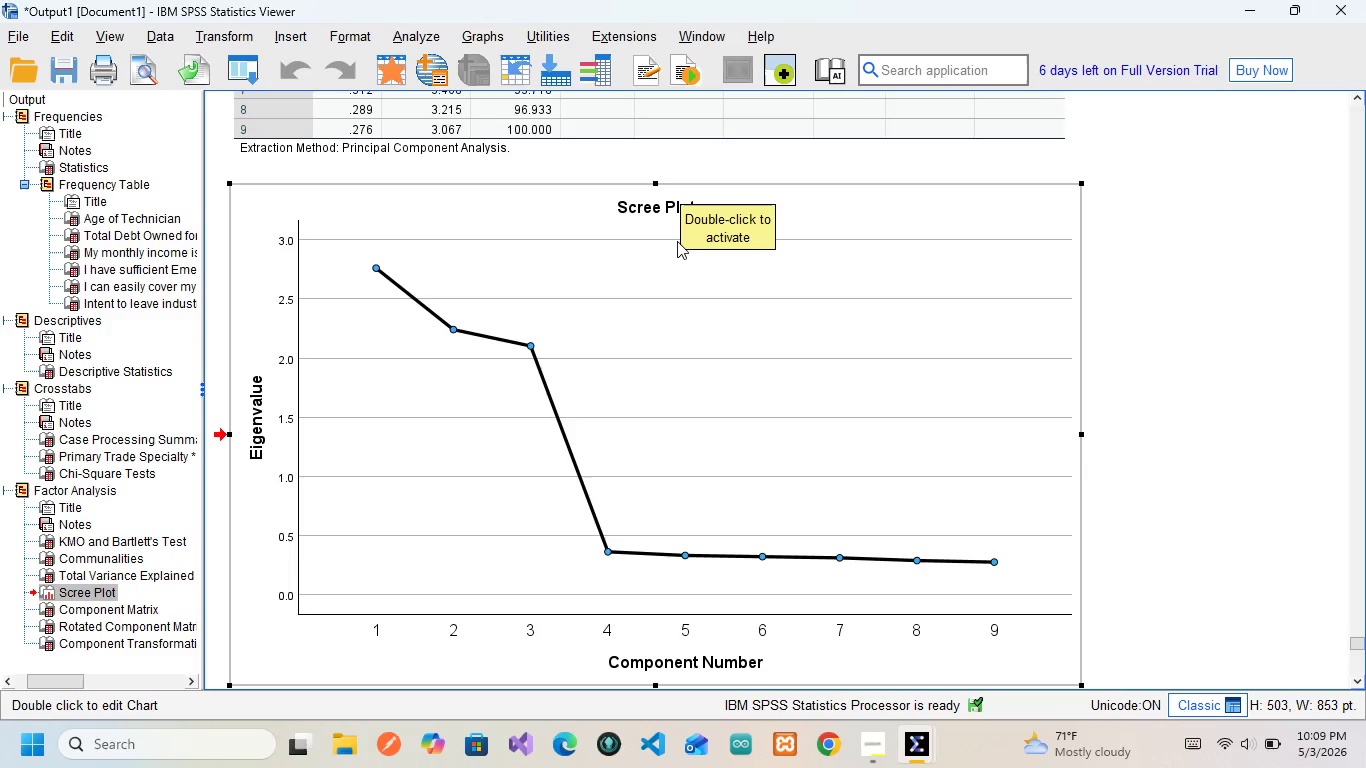 
left_click([678, 247])
 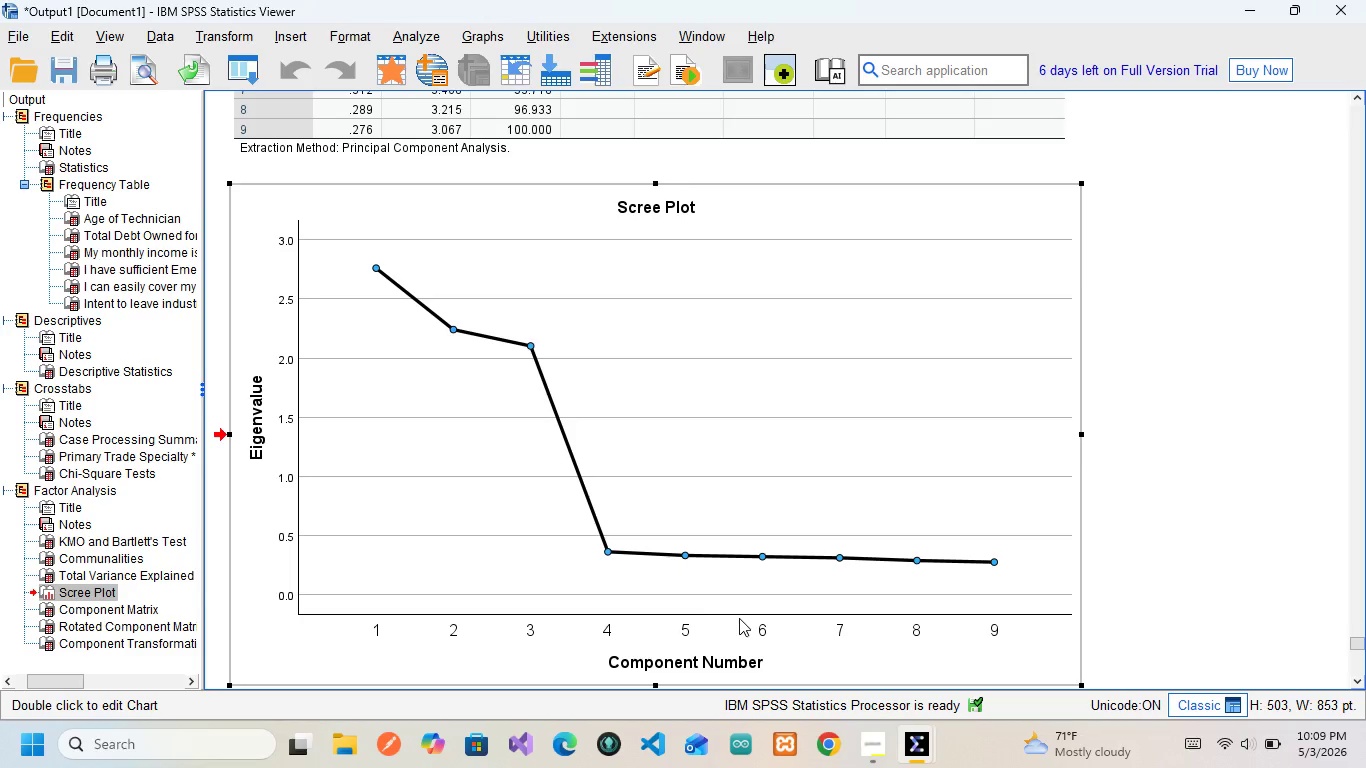 
wait(12.61)
 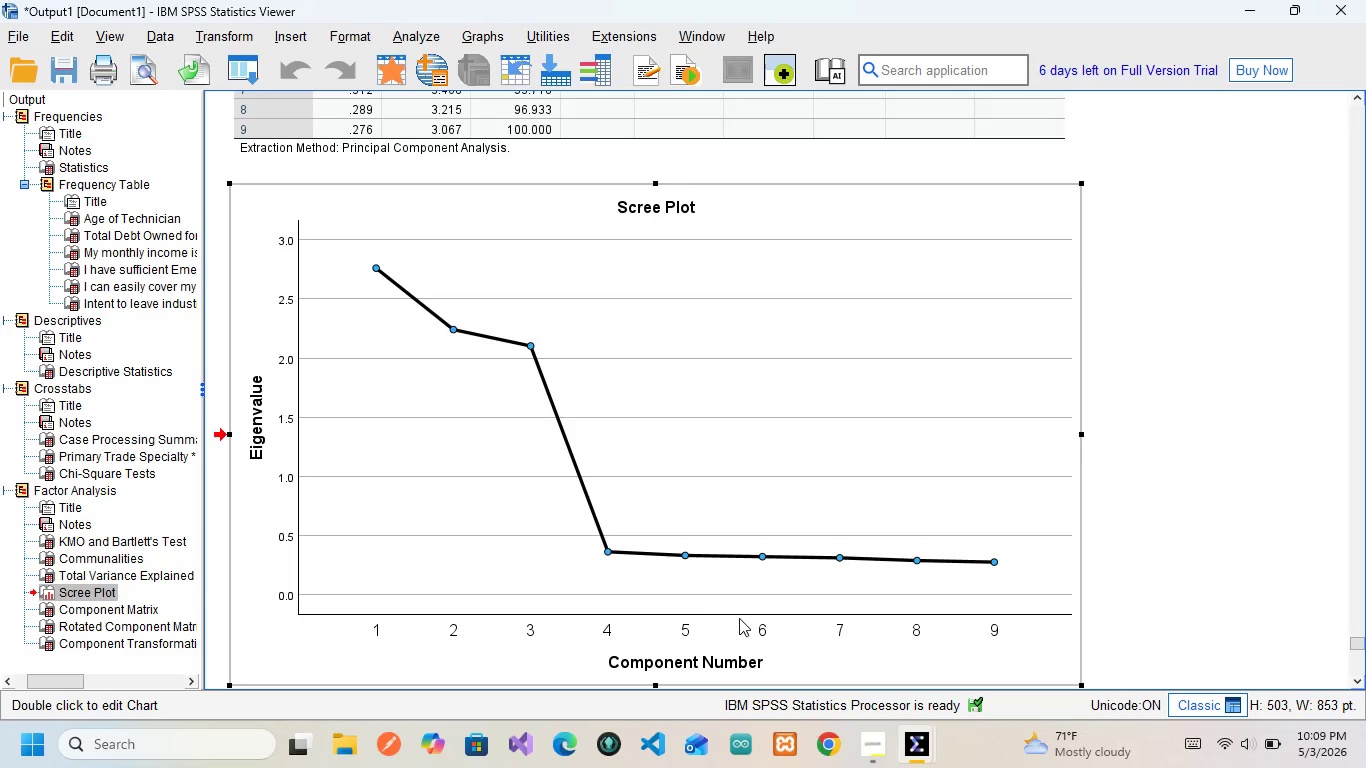 
scroll: coordinate [433, 493], scroll_direction: down, amount: 1.0
 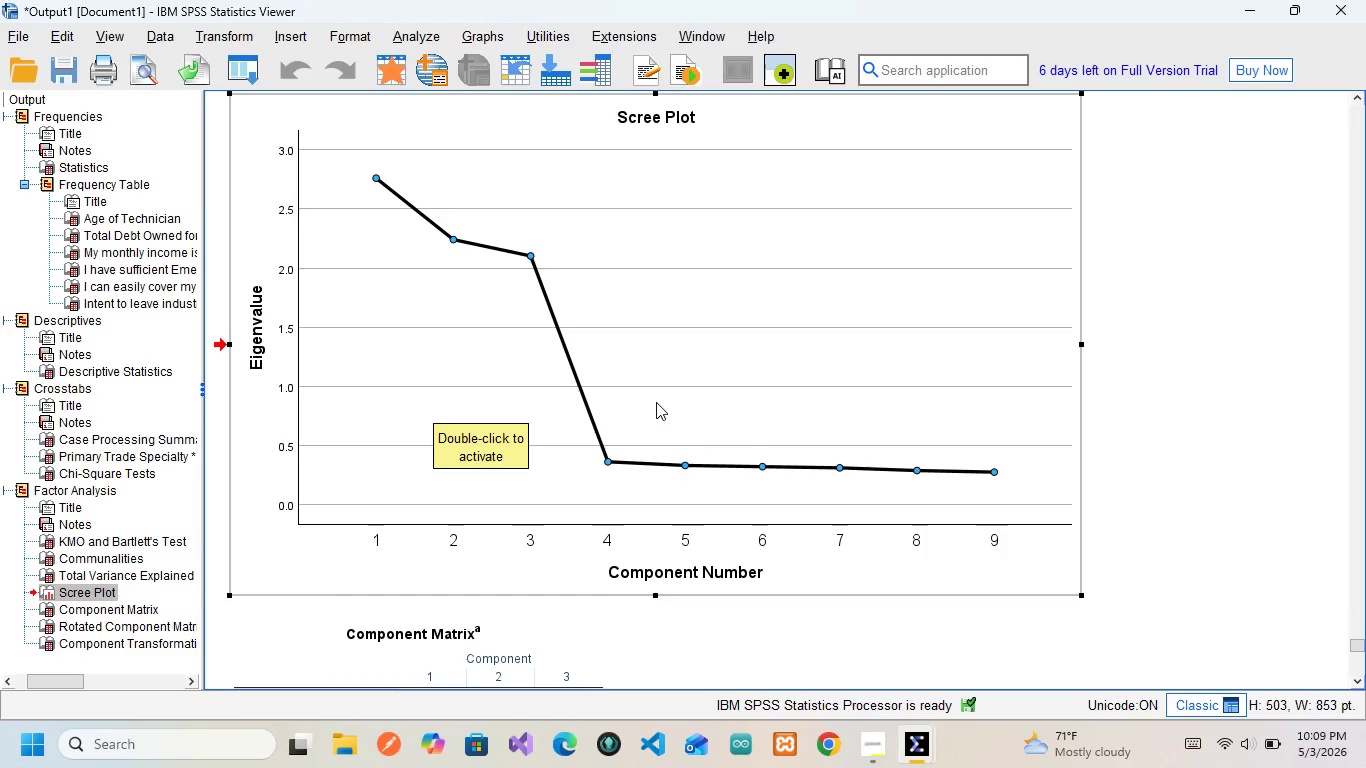 
scroll: coordinate [656, 402], scroll_direction: none, amount: 0.0
 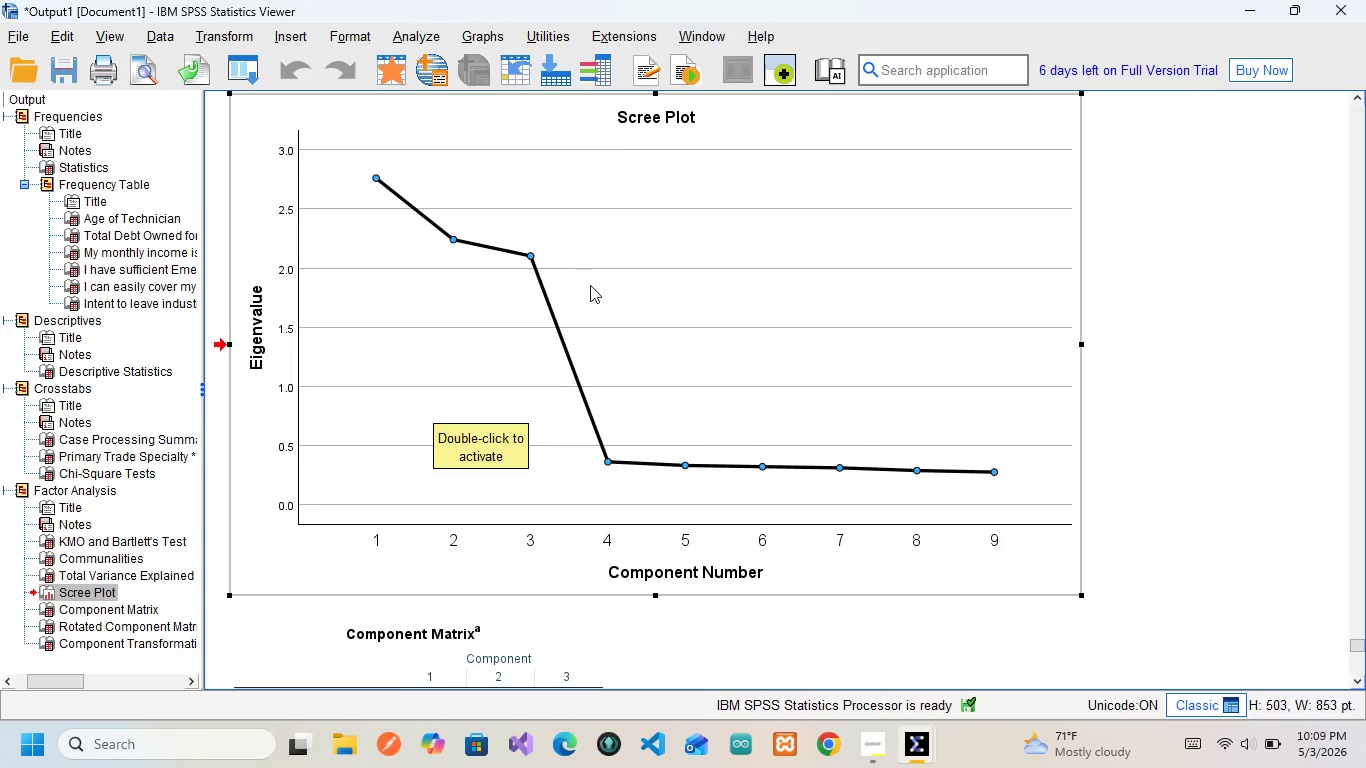 
scroll: coordinate [619, 422], scroll_direction: down, amount: 3.0
 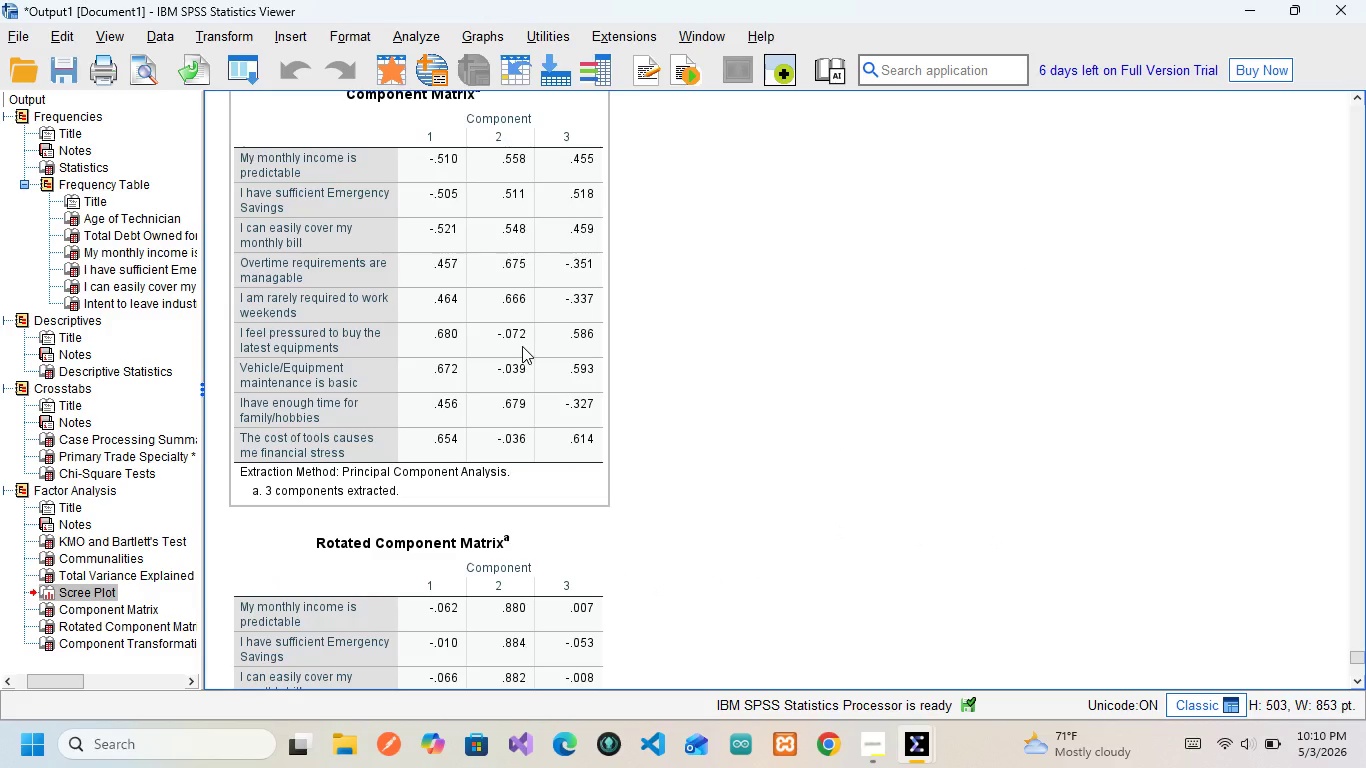 
scroll: coordinate [522, 346], scroll_direction: none, amount: 0.0
 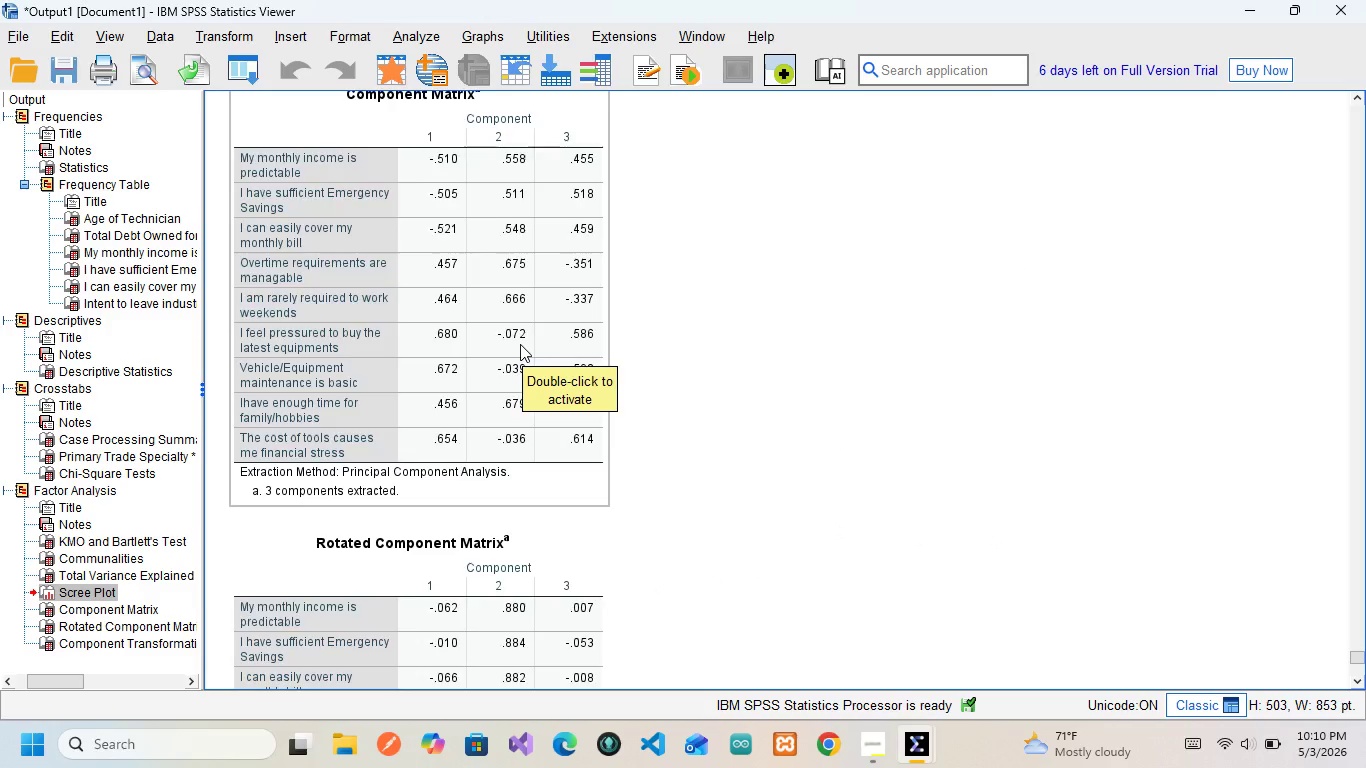 
scroll: coordinate [520, 344], scroll_direction: up, amount: 2.0
 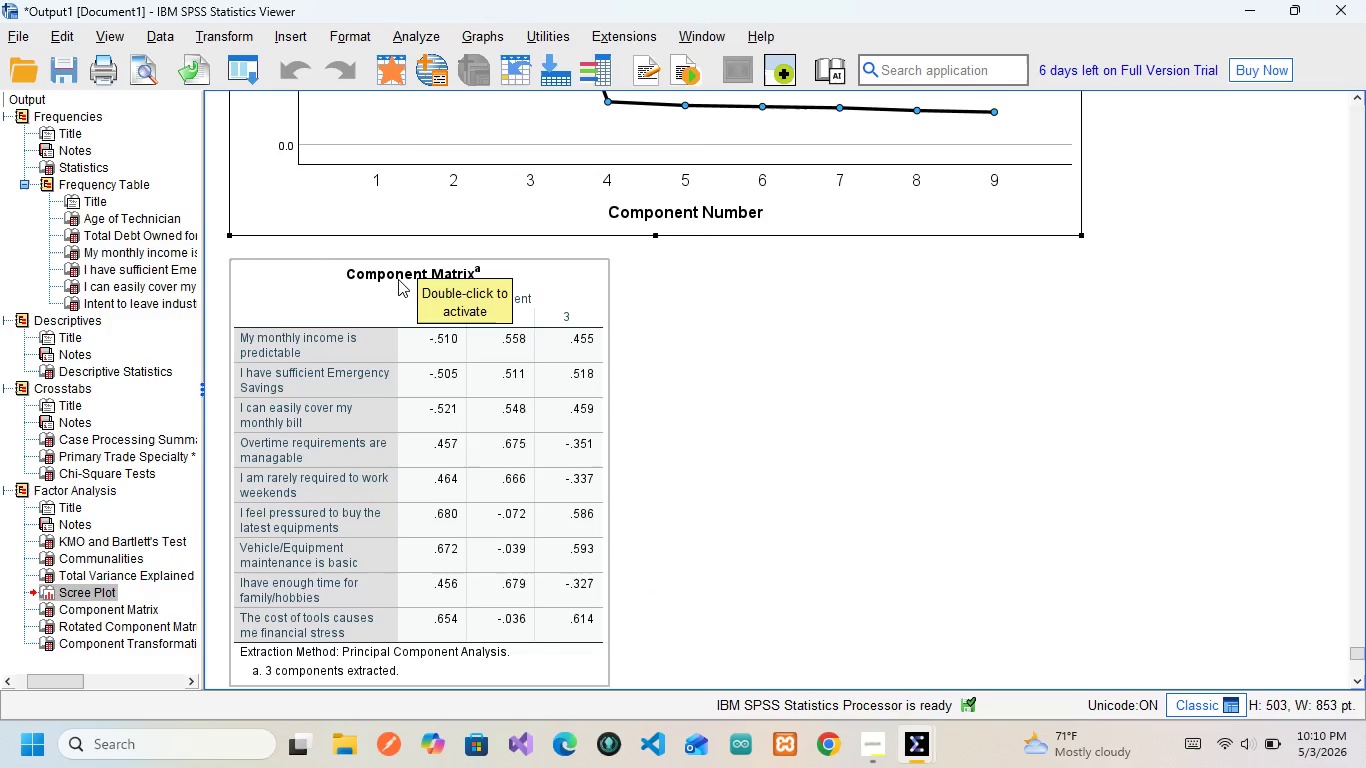 
left_click([398, 279])
 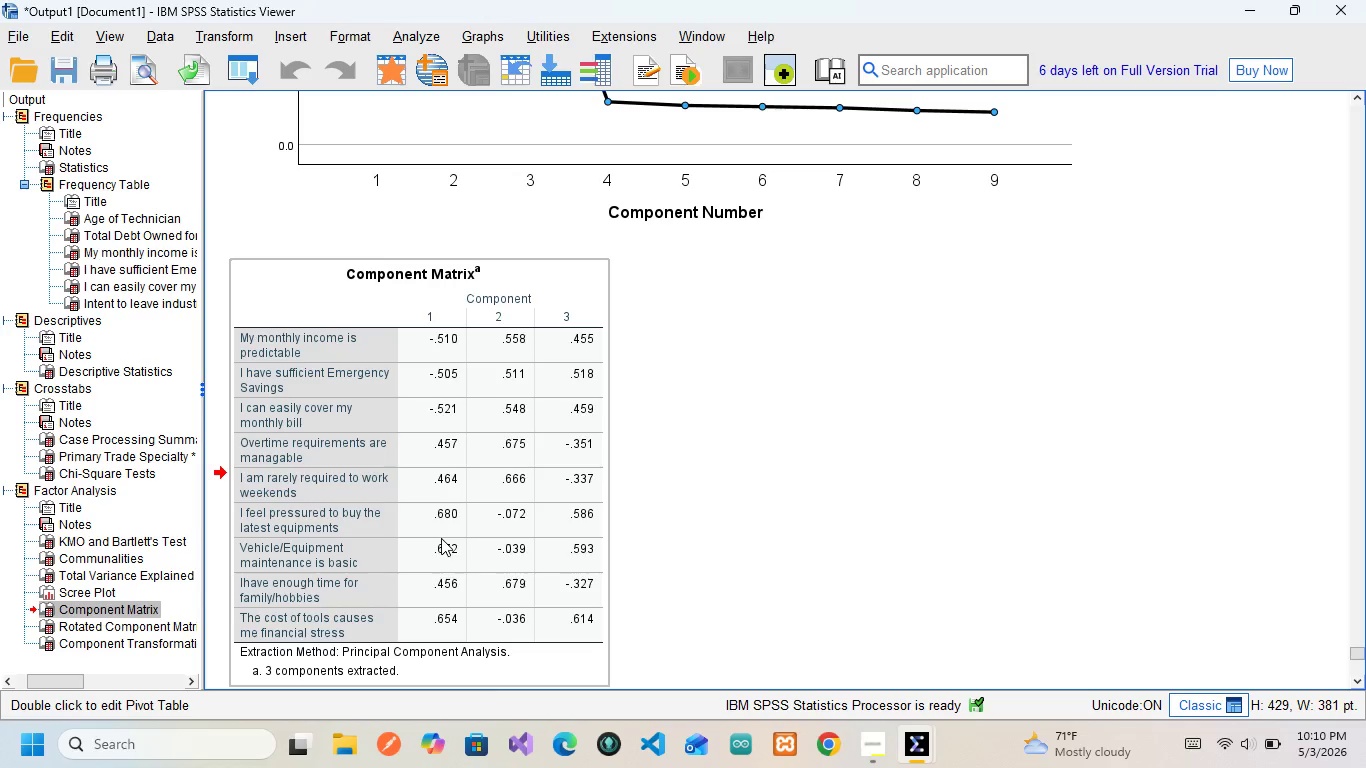 
wait(9.8)
 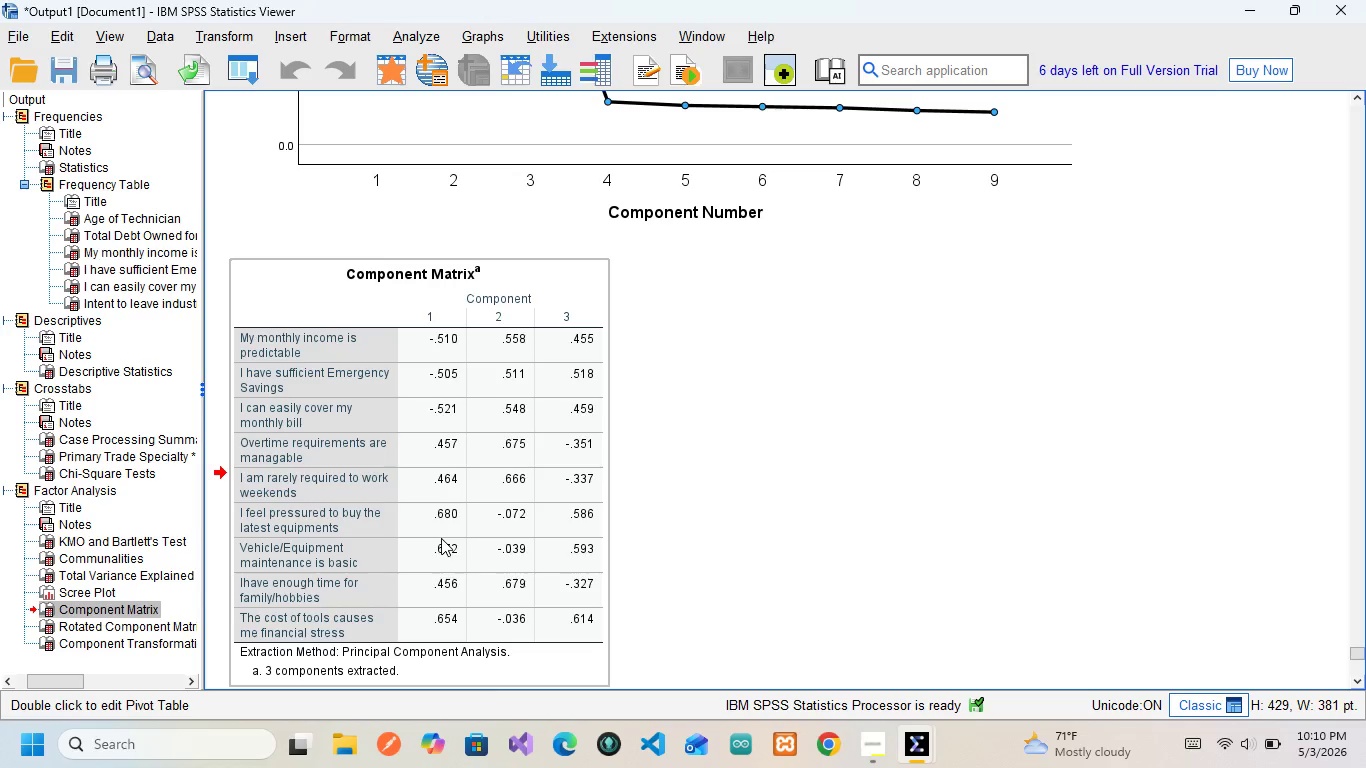 
scroll: coordinate [553, 546], scroll_direction: down, amount: 3.0
 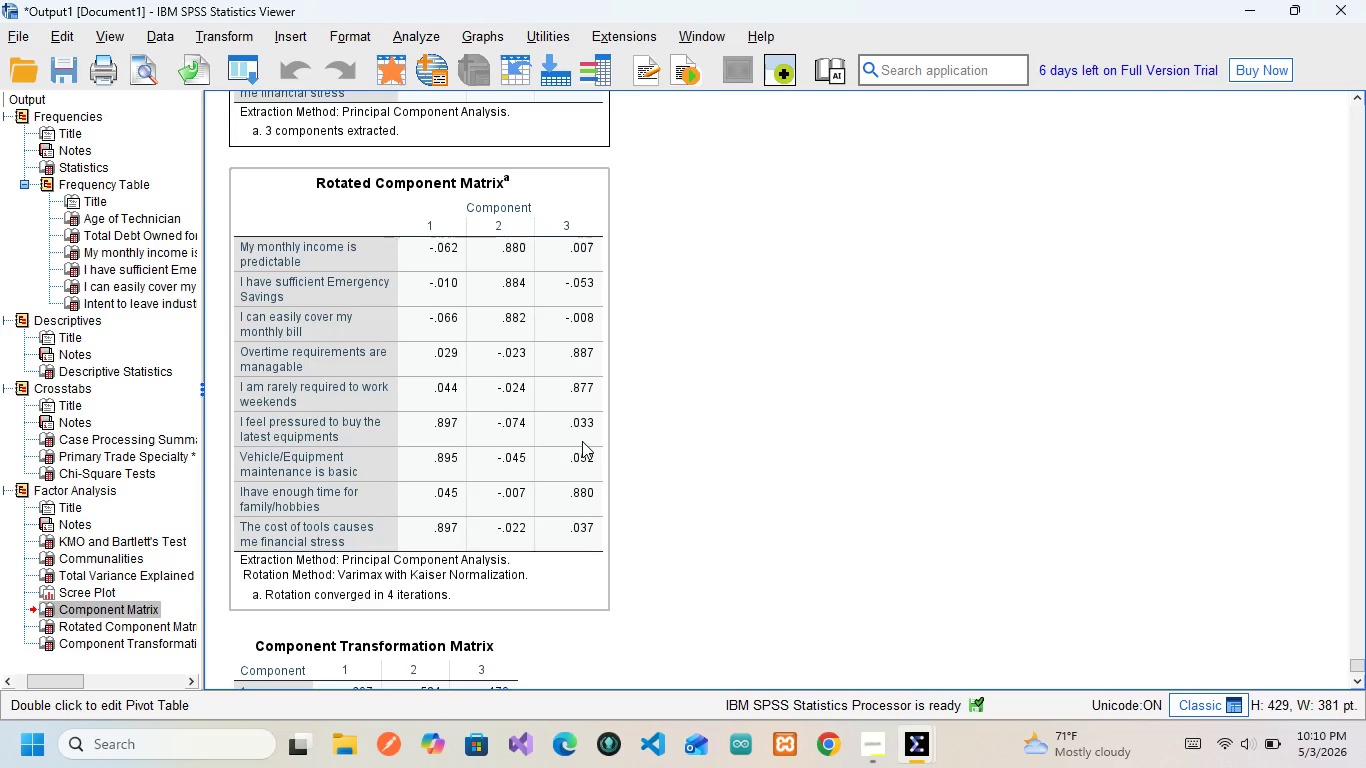 
wait(14.58)
 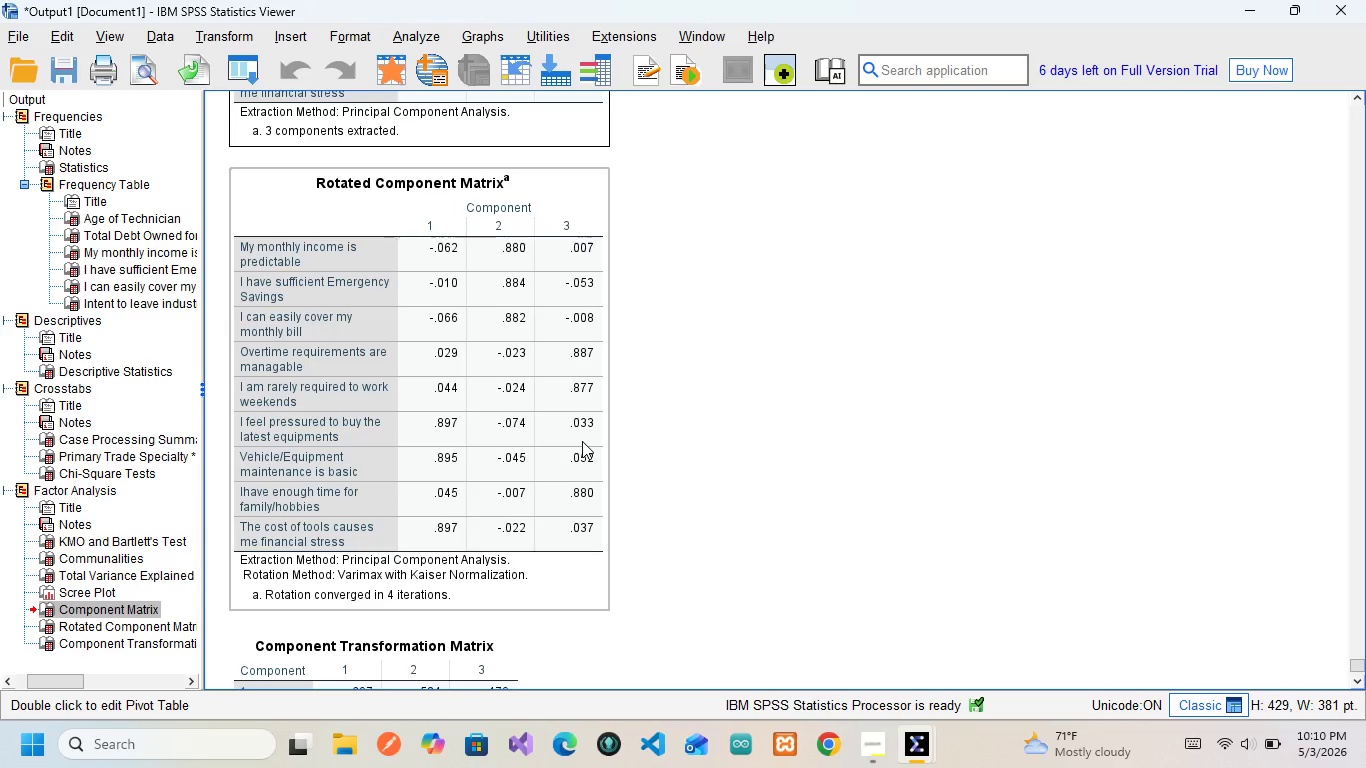 
left_click([407, 604])
 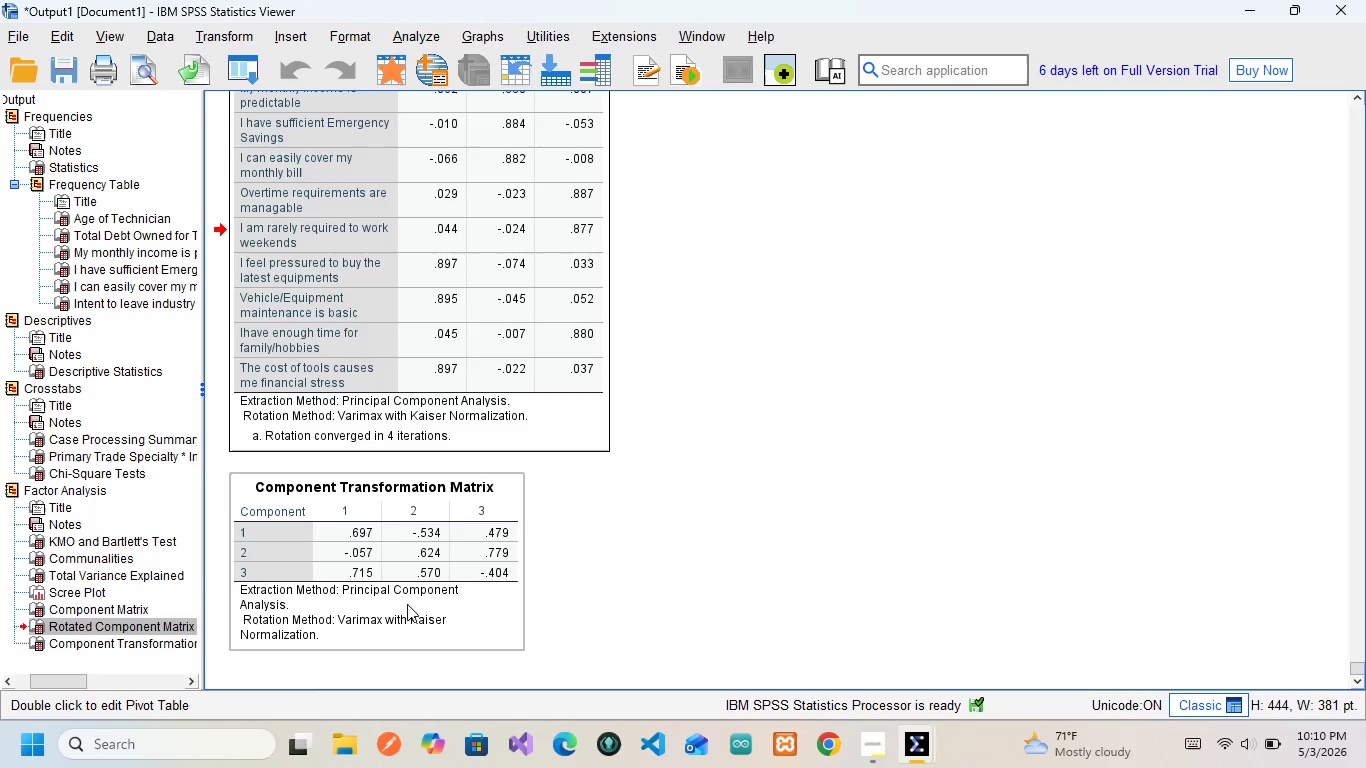 
scroll: coordinate [407, 604], scroll_direction: down, amount: 4.0
 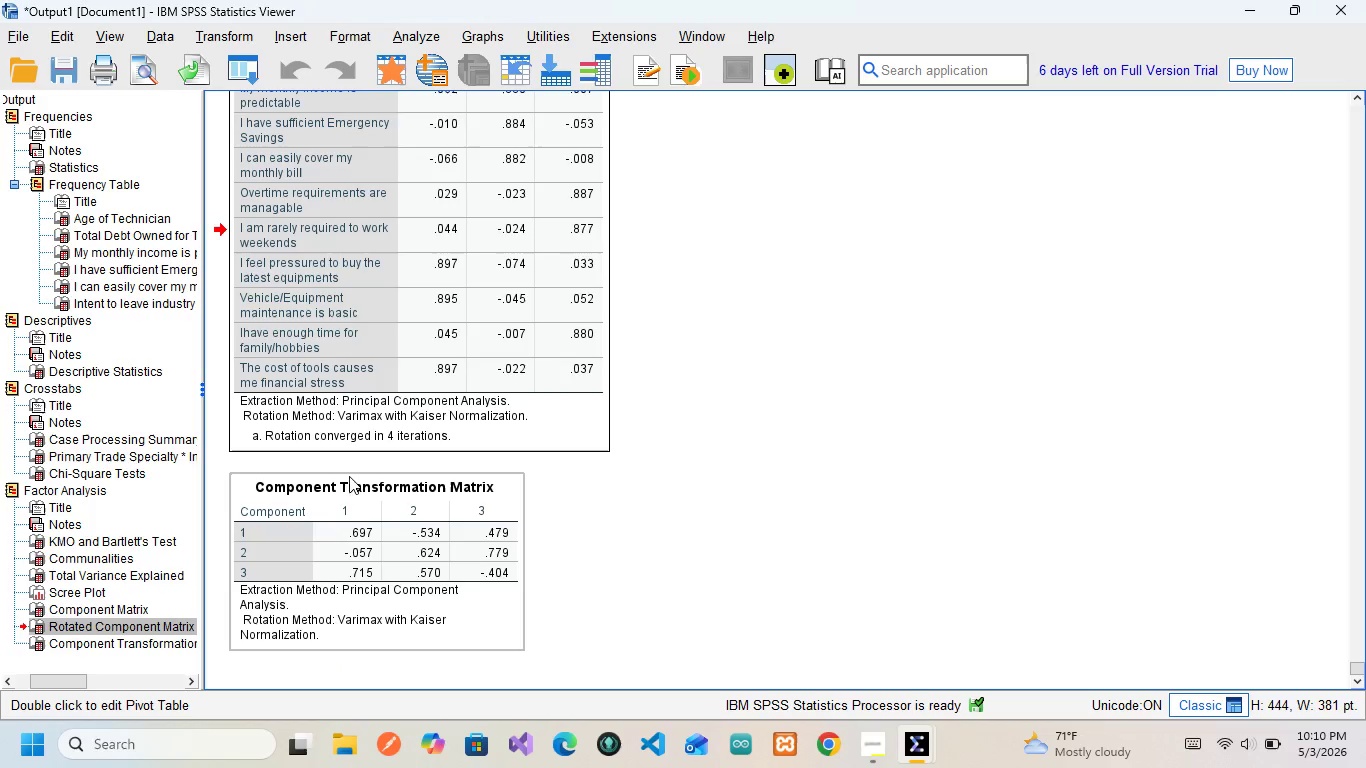 
mouse_move([350, 489])
 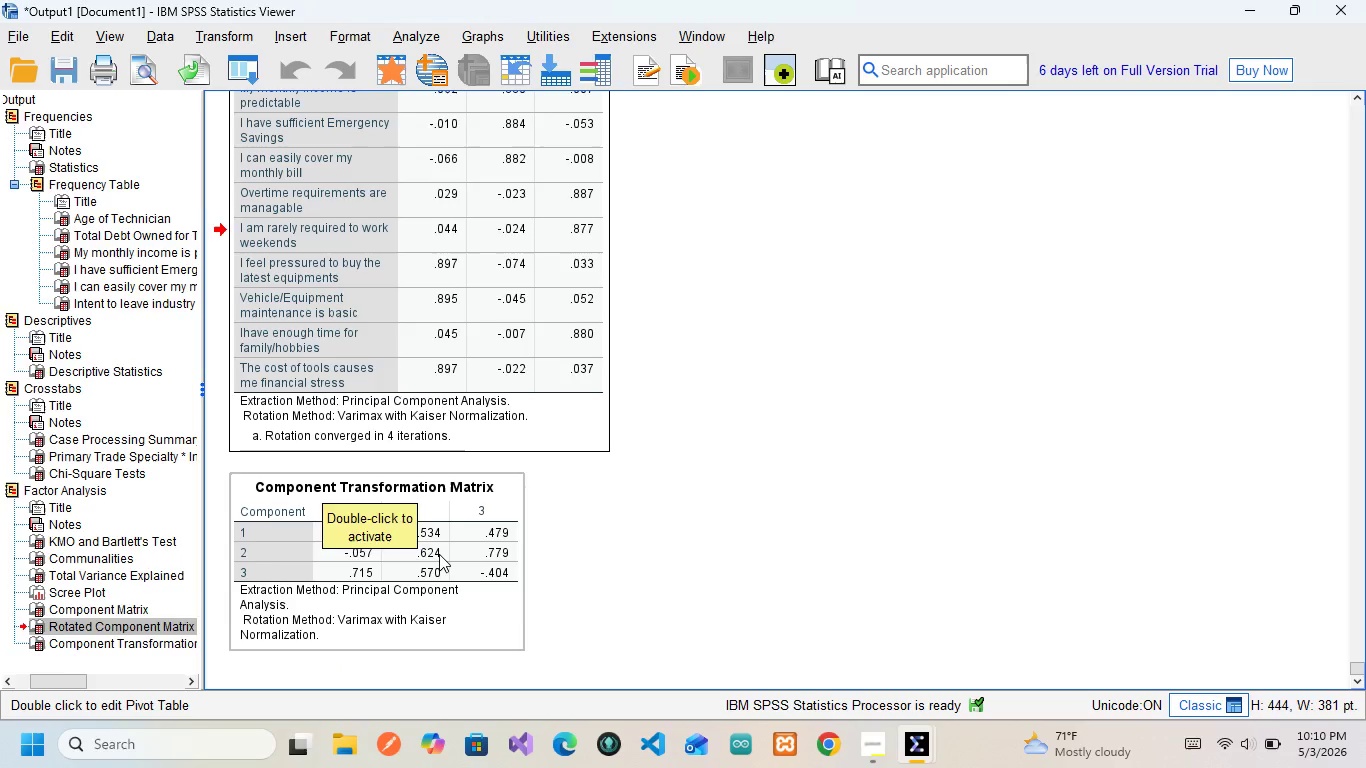 
left_click([439, 554])
 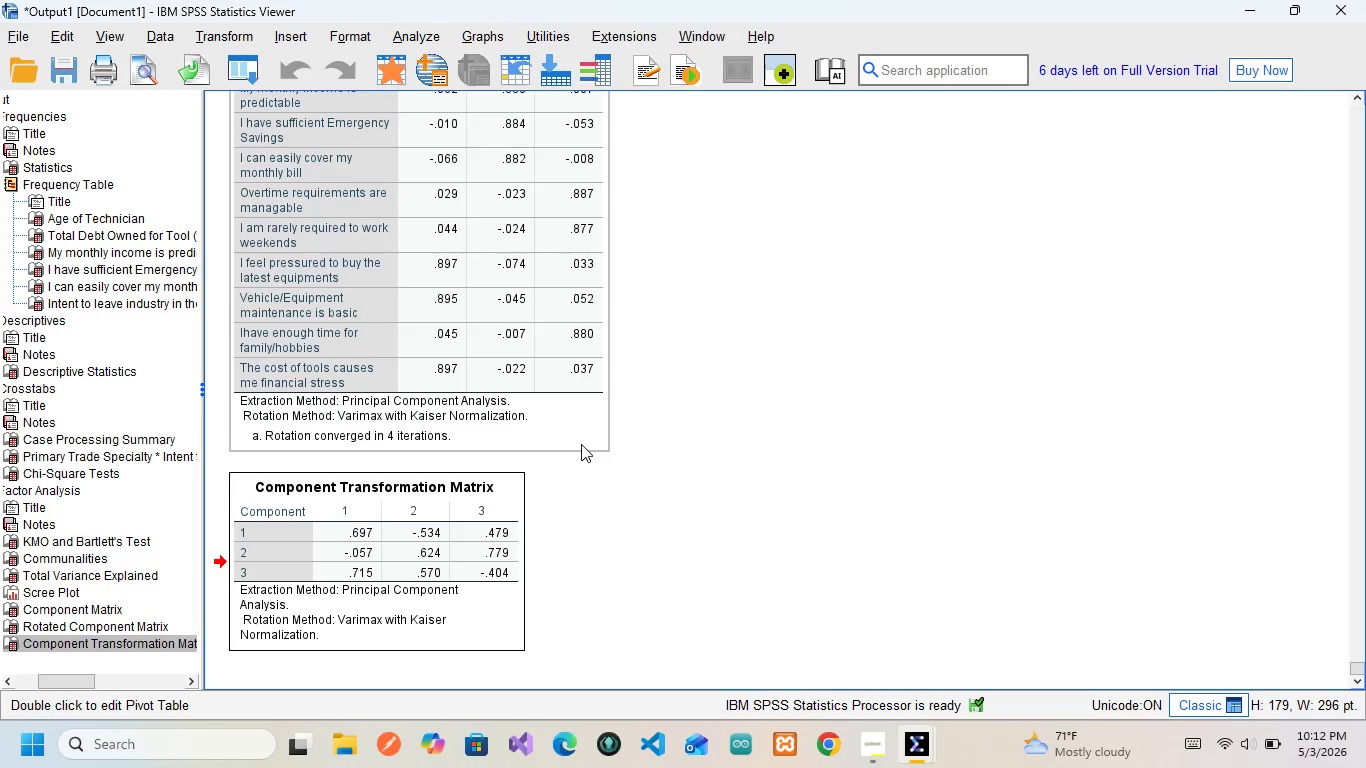 
wait(102.31)
 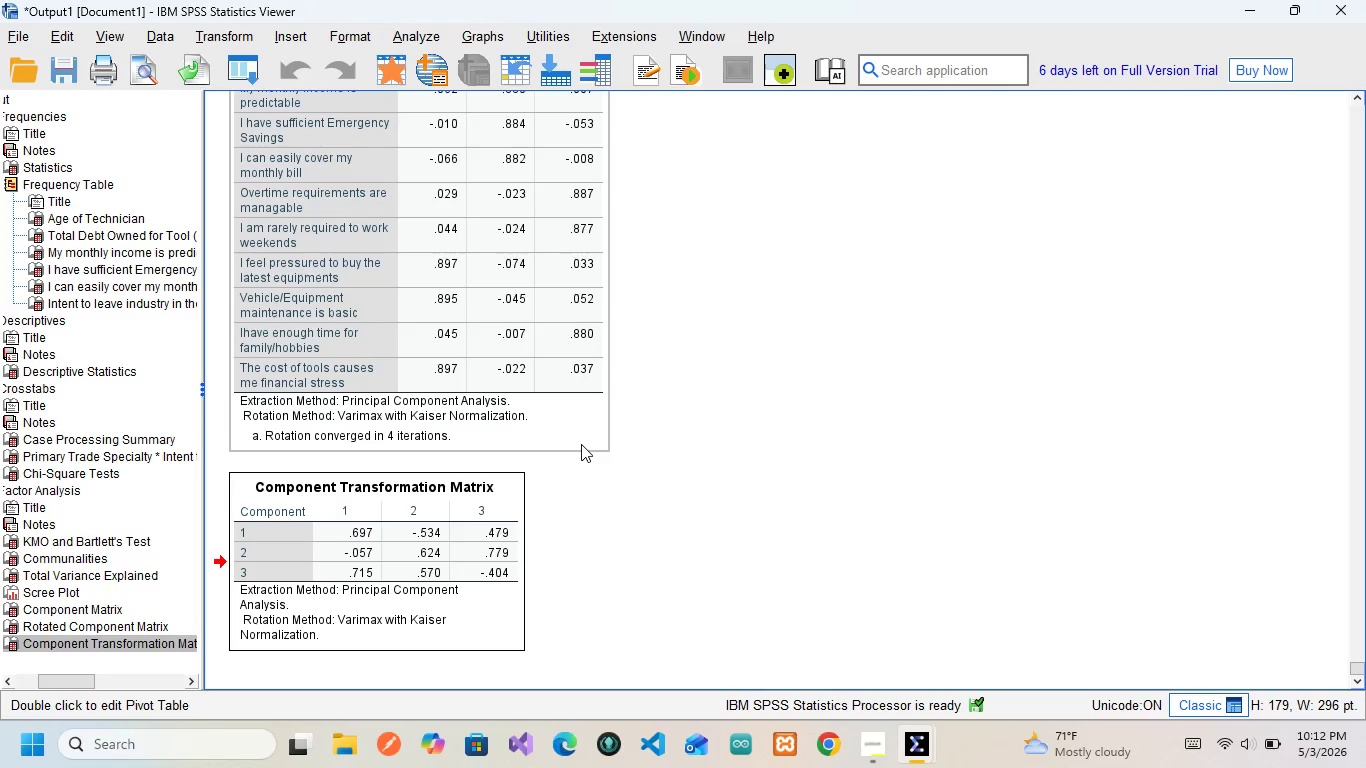 
left_click([334, 485])
 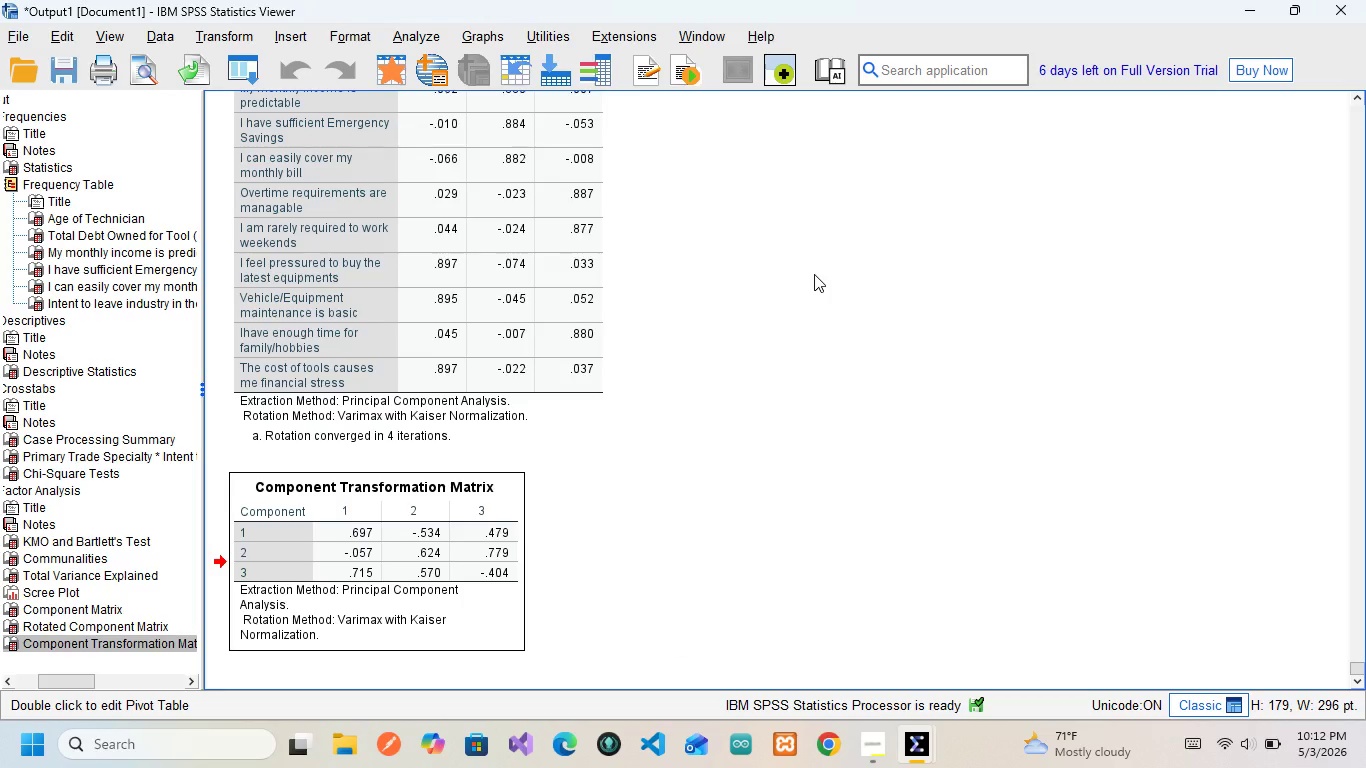 
wait(9.64)
 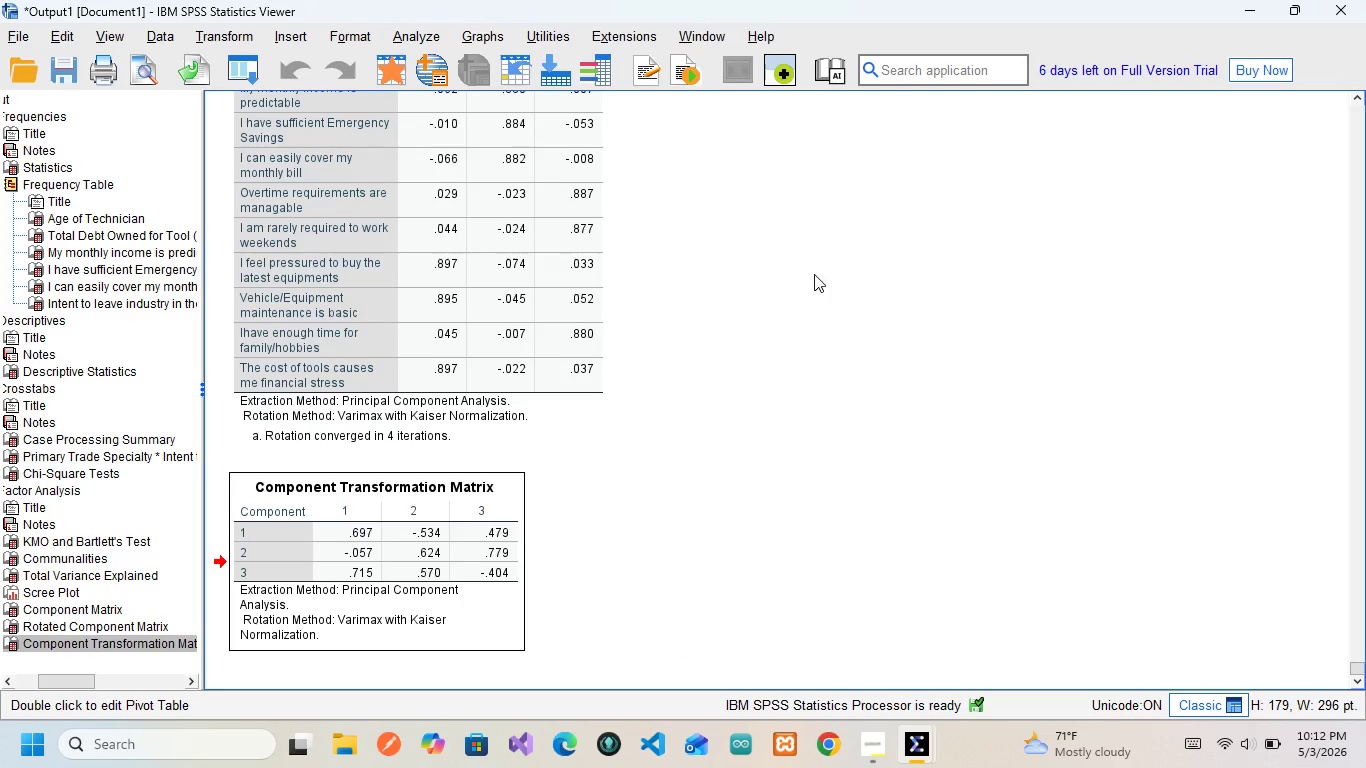 
scroll: coordinate [836, 274], scroll_direction: none, amount: 0.0
 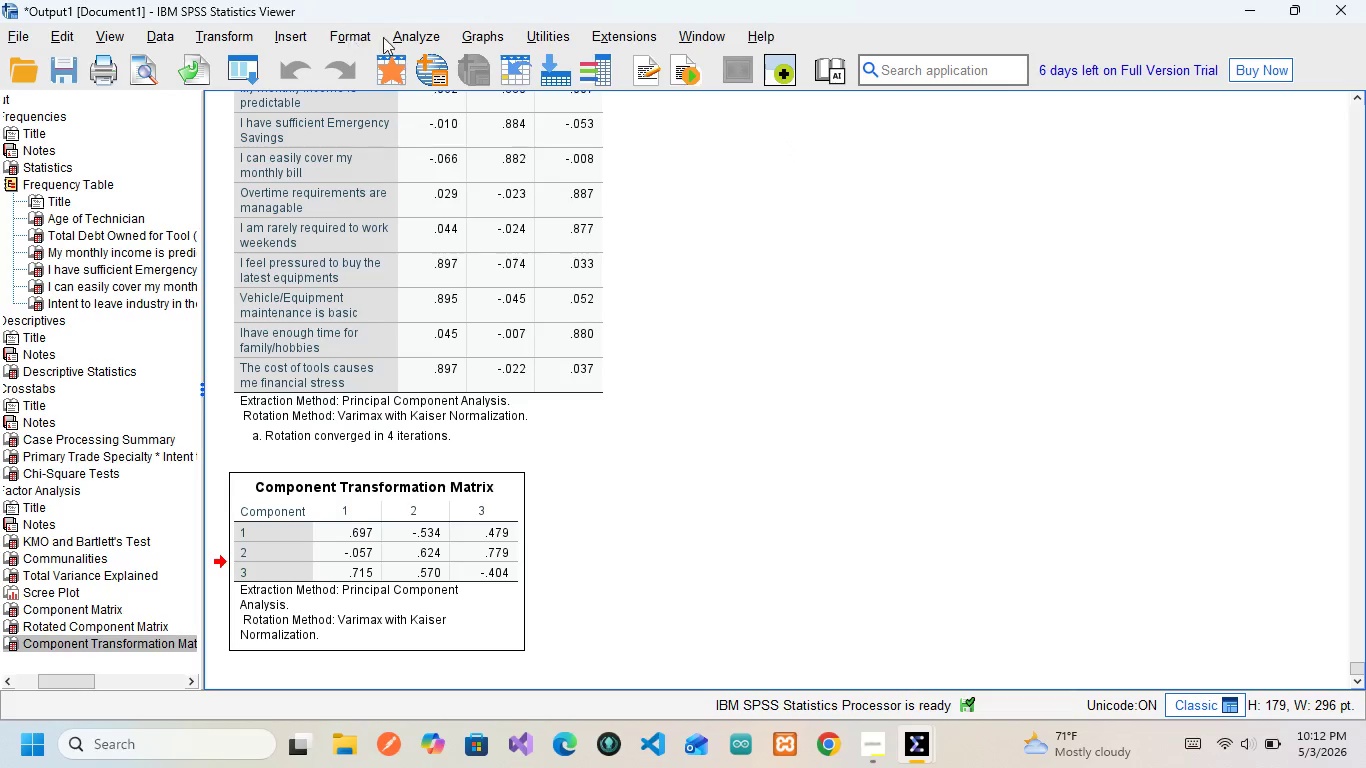 
left_click([422, 31])
 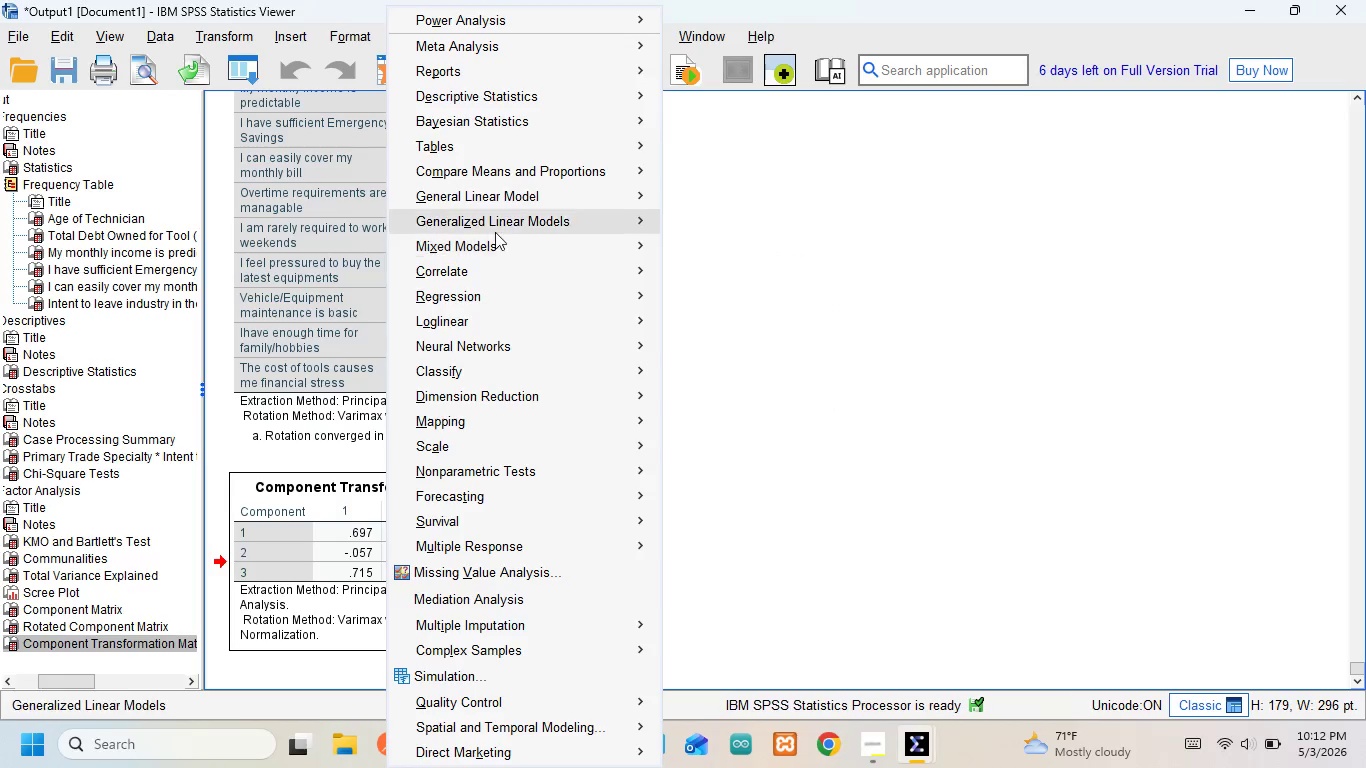 
wait(6.46)
 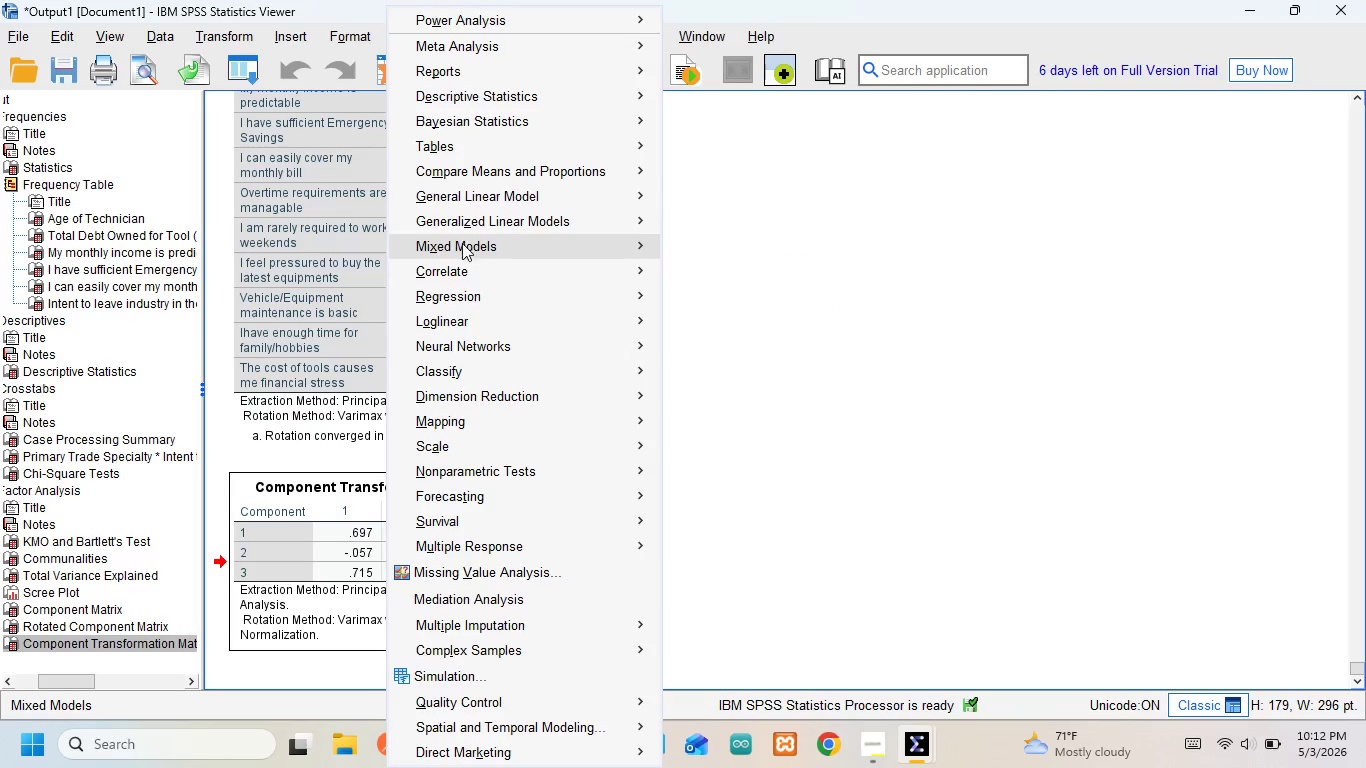 
mouse_move([521, 129])
 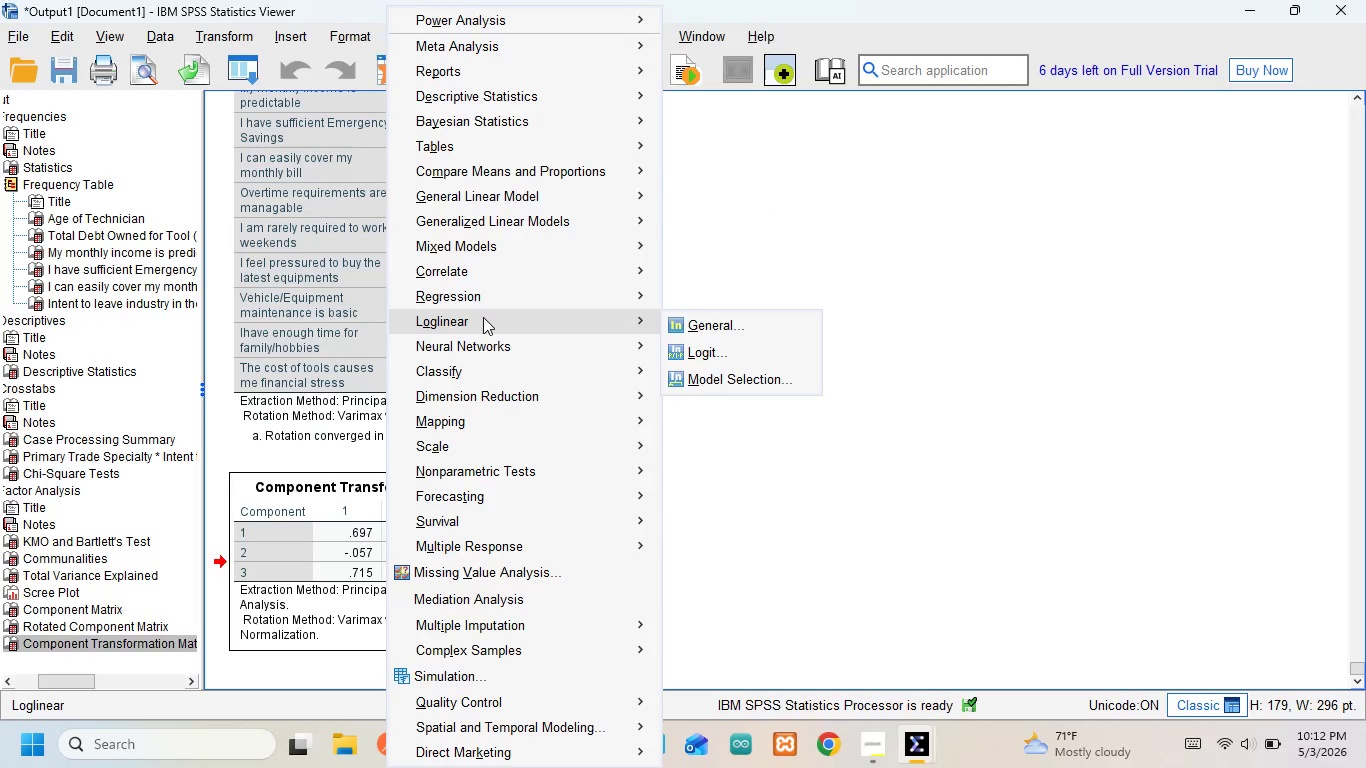 
mouse_move([514, 287])
 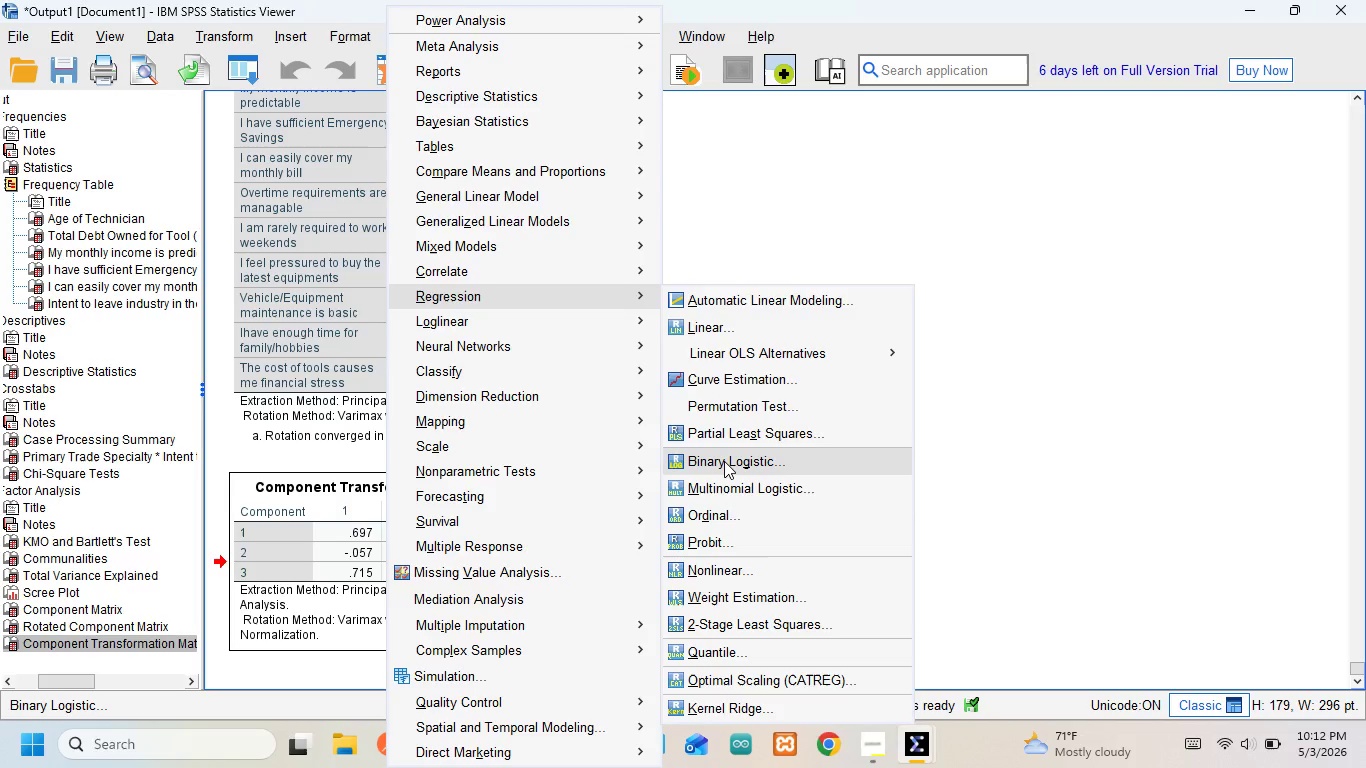 
wait(5.81)
 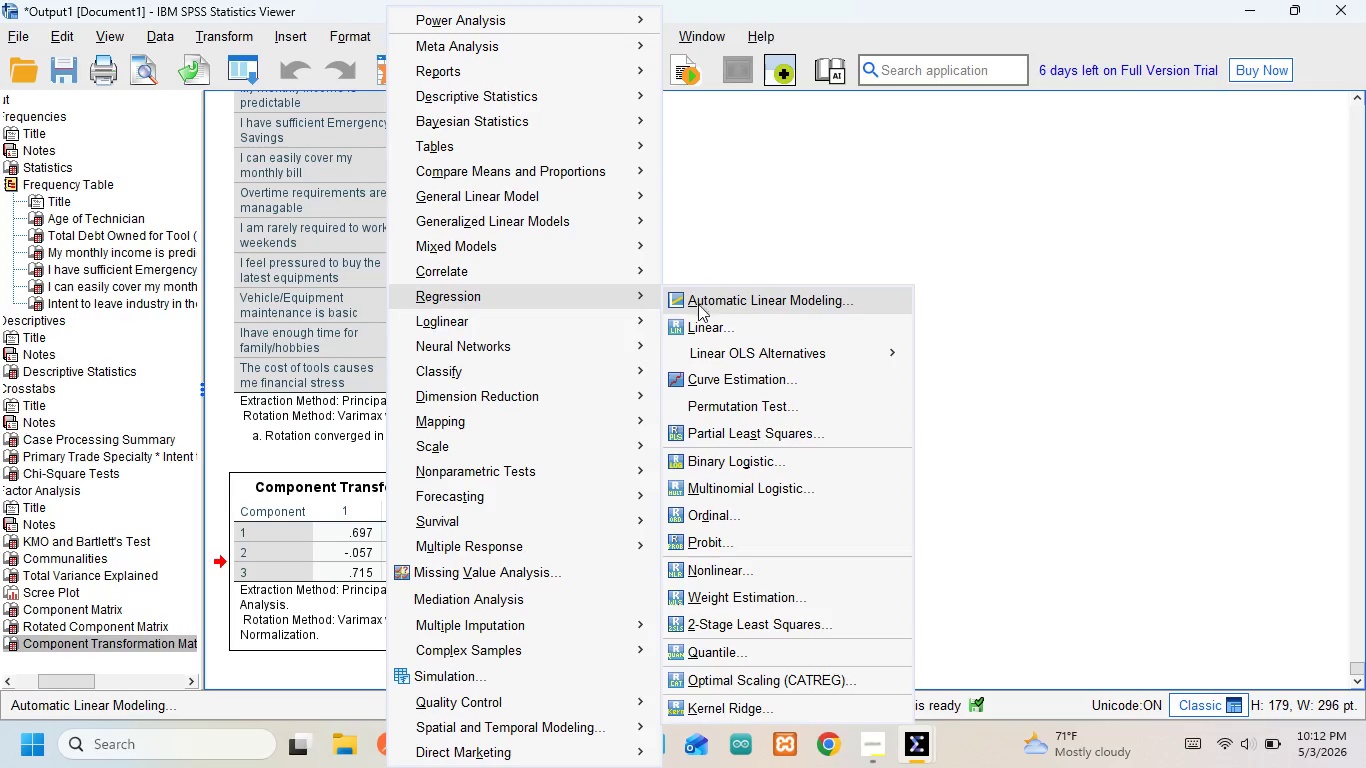 
left_click([724, 461])
 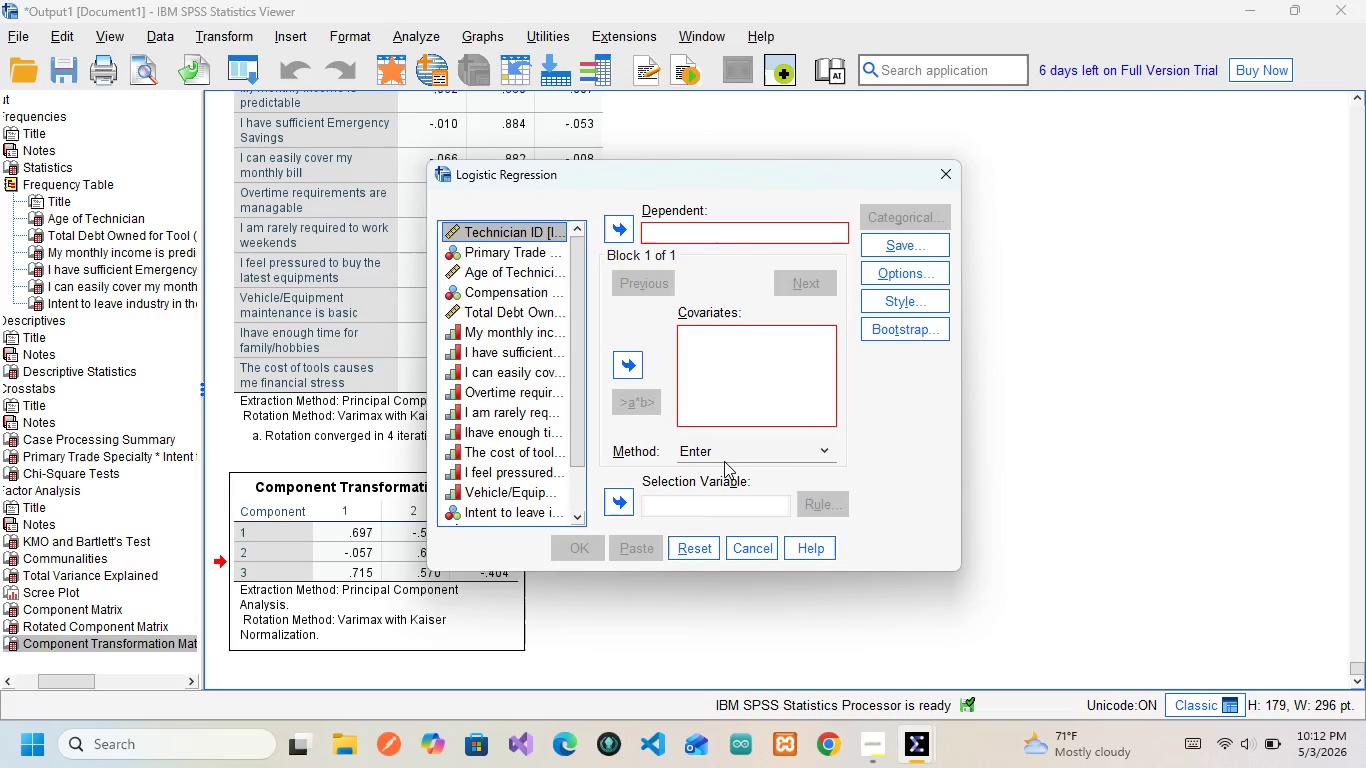 
wait(7.67)
 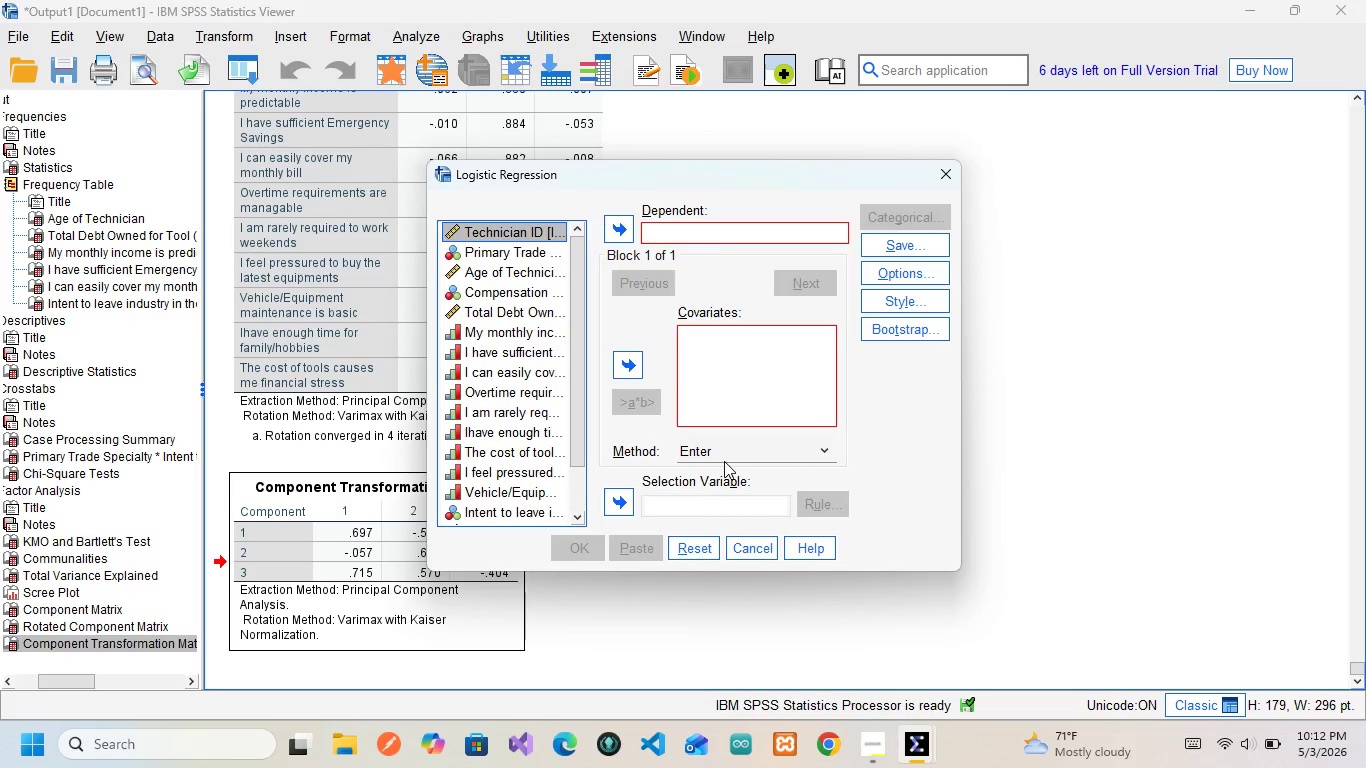 
left_click([589, 351])
 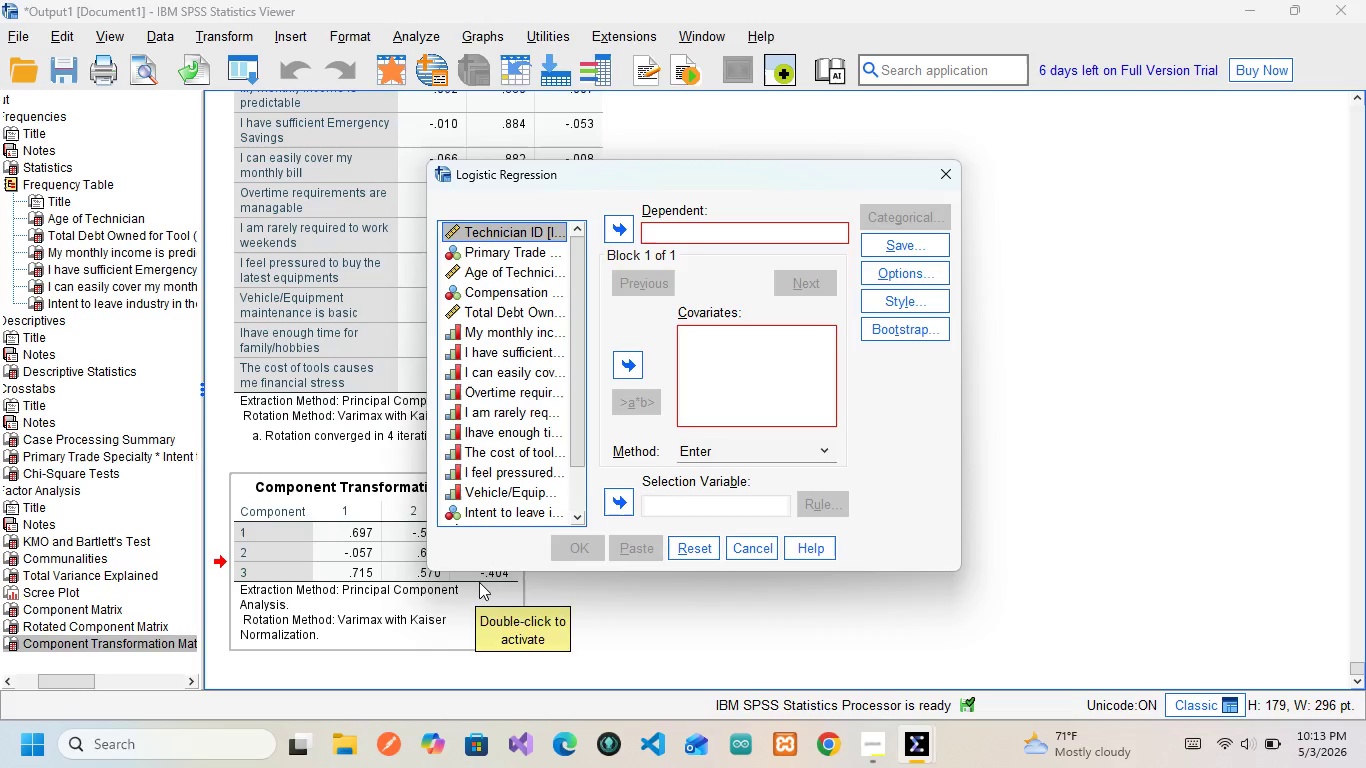 
wait(6.47)
 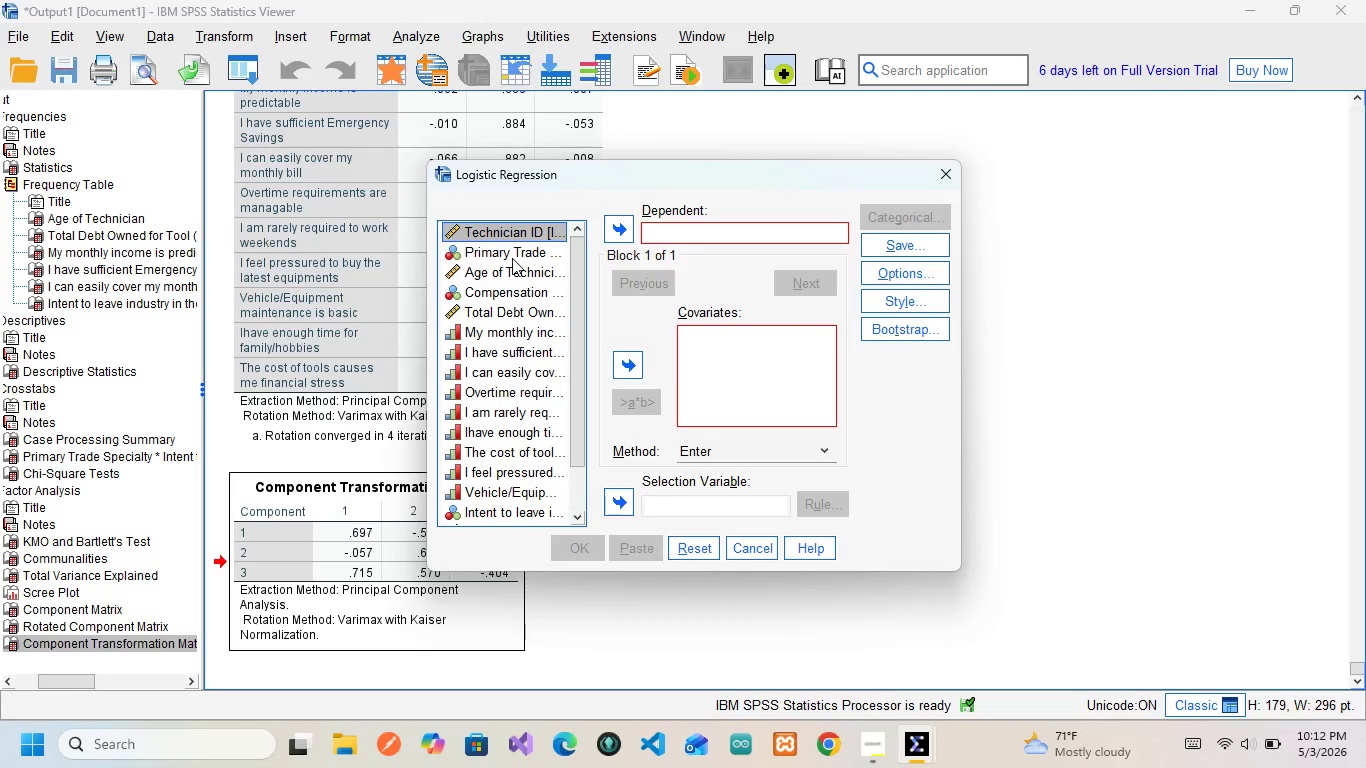 
left_click([497, 510])
 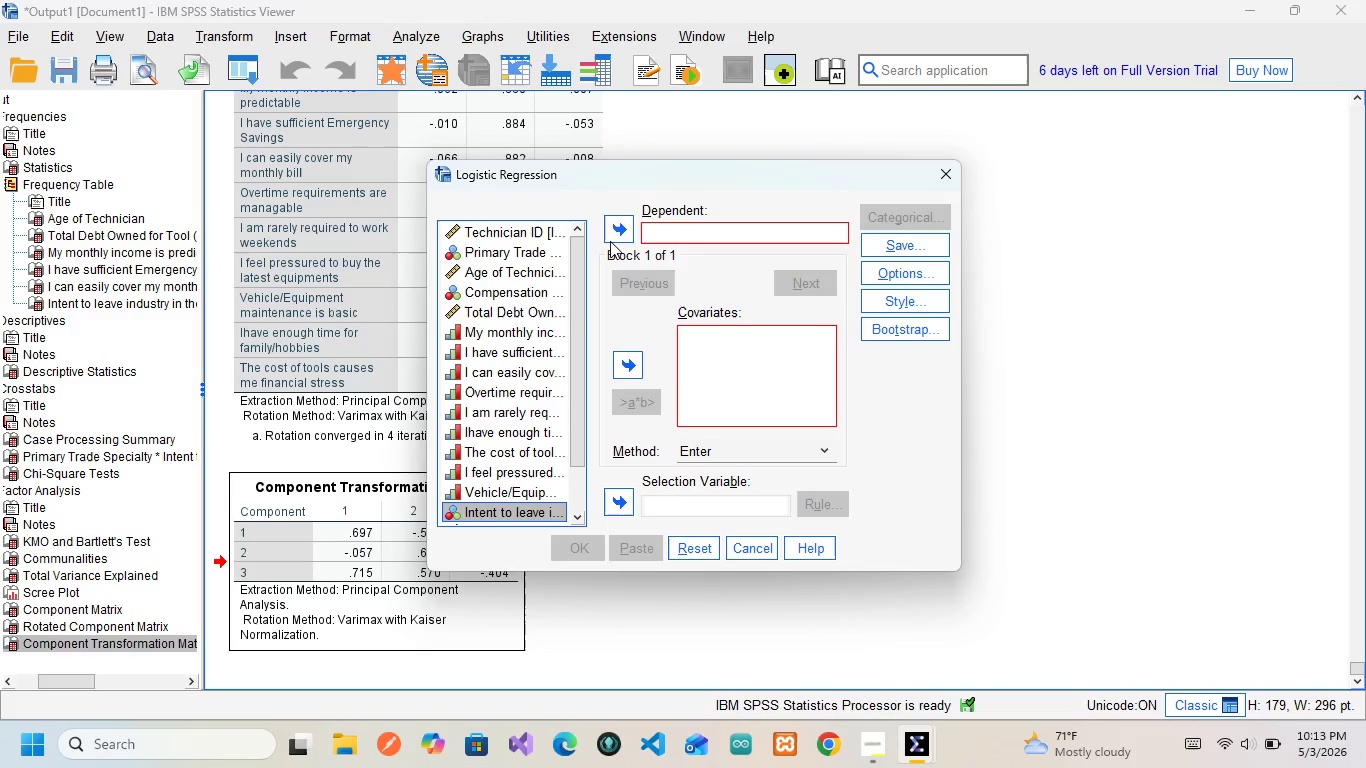 
left_click([621, 229])
 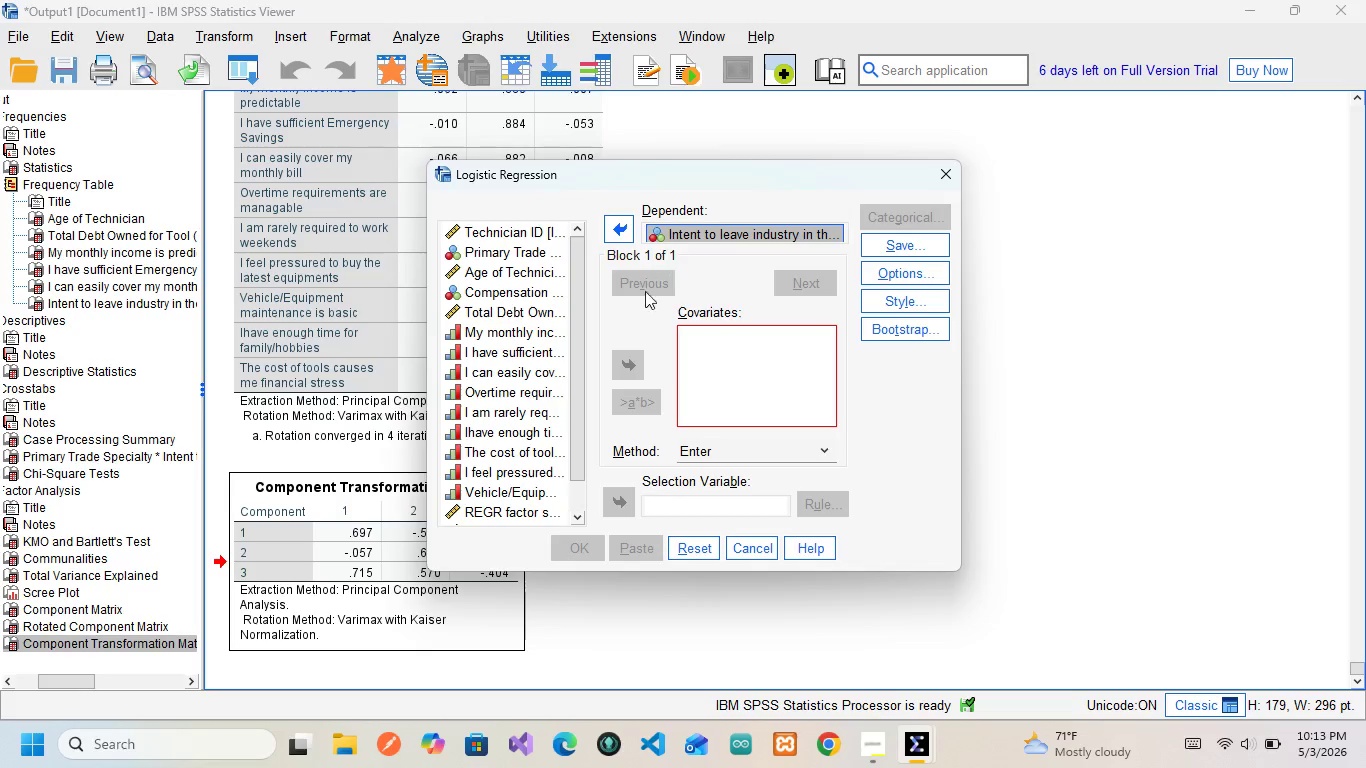 
left_click([636, 301])
 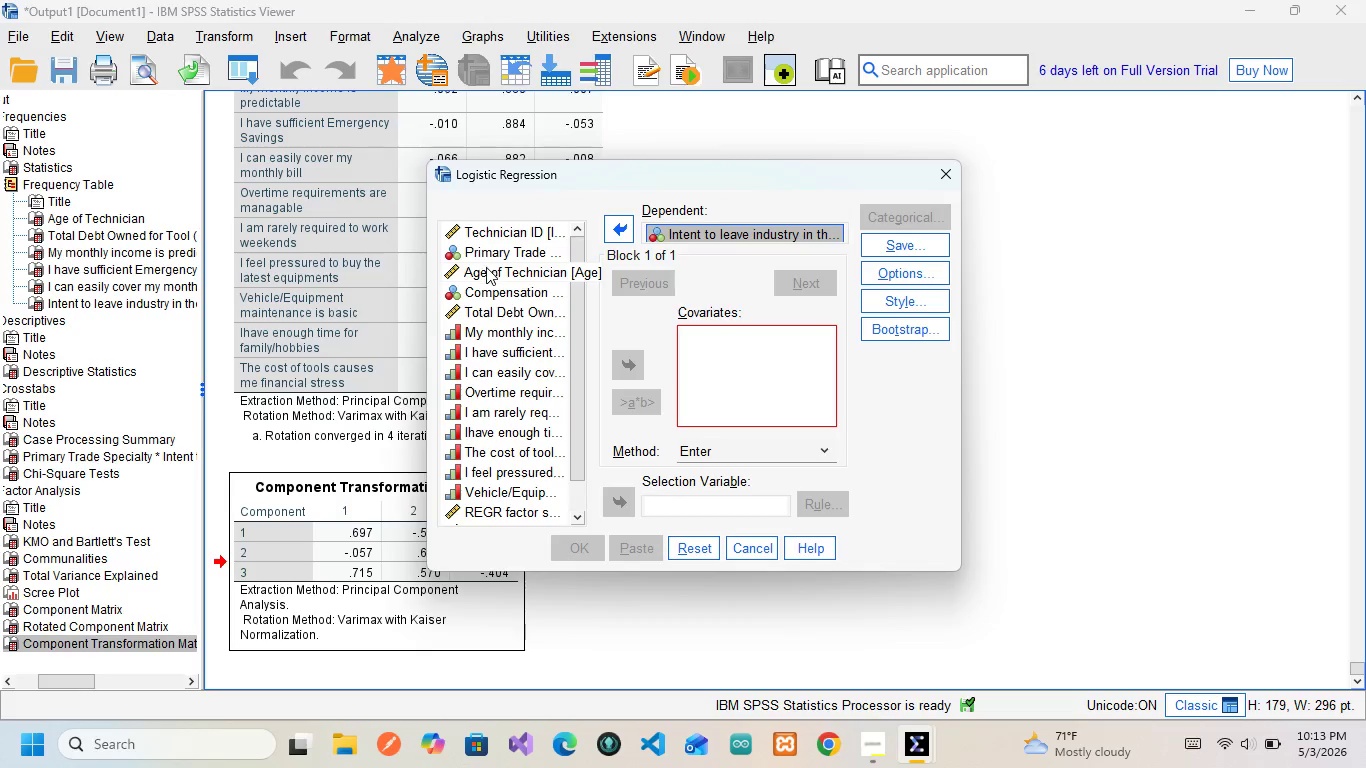 
wait(7.8)
 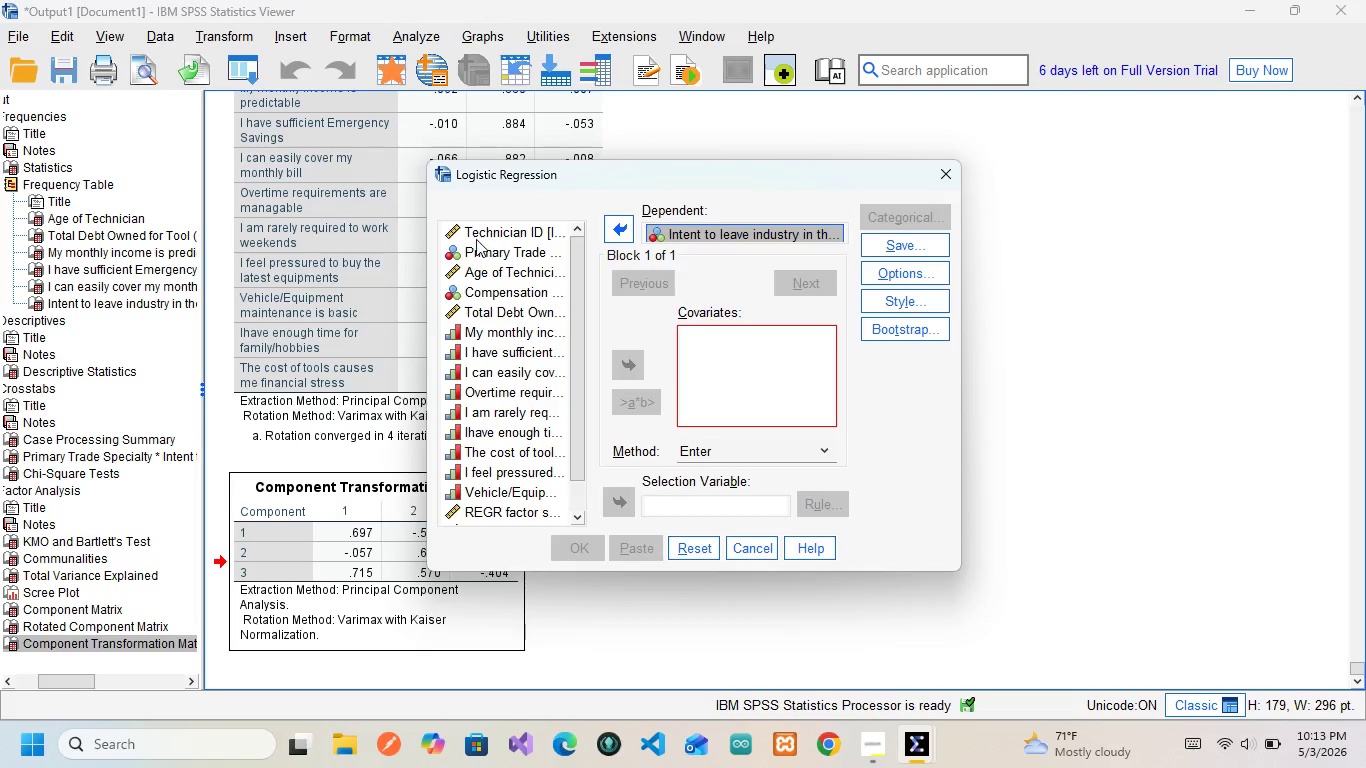 
mouse_move([492, 341])
 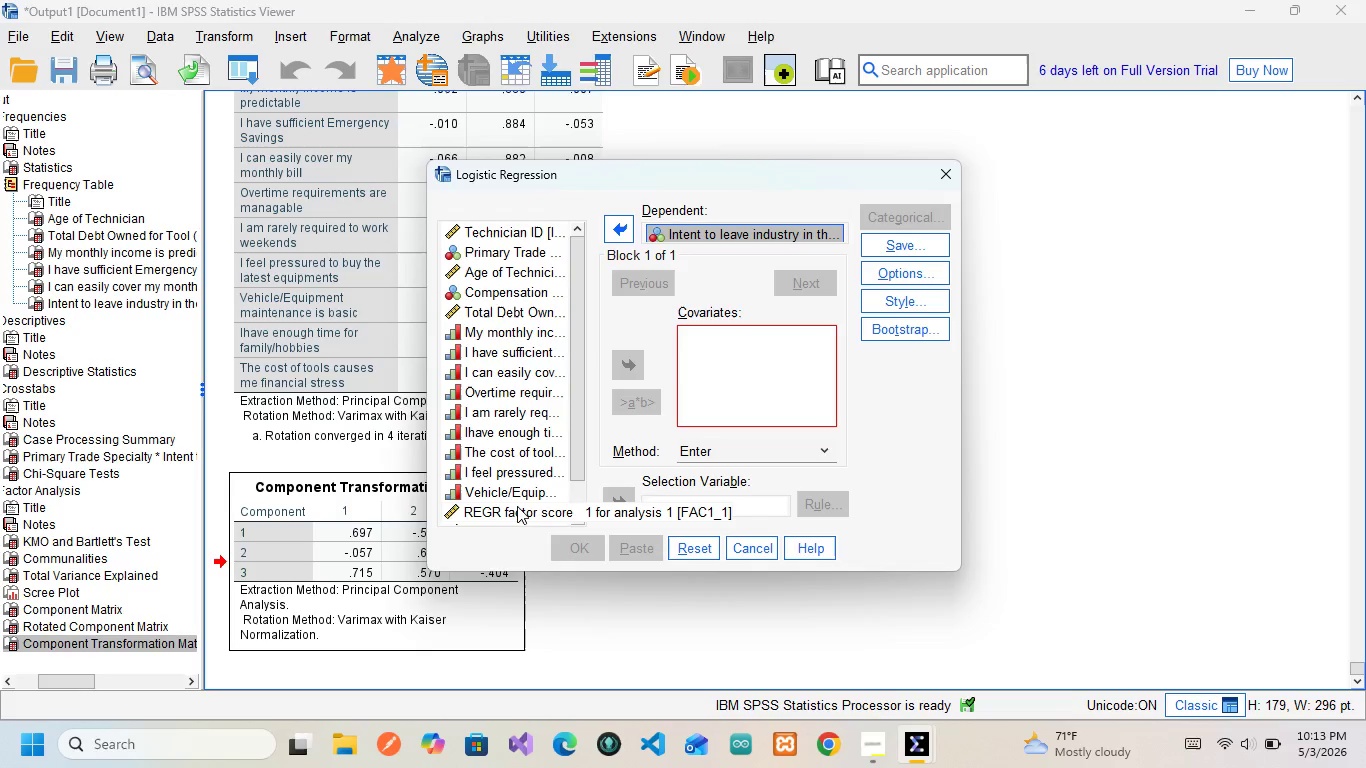 
scroll: coordinate [518, 506], scroll_direction: down, amount: 5.0
 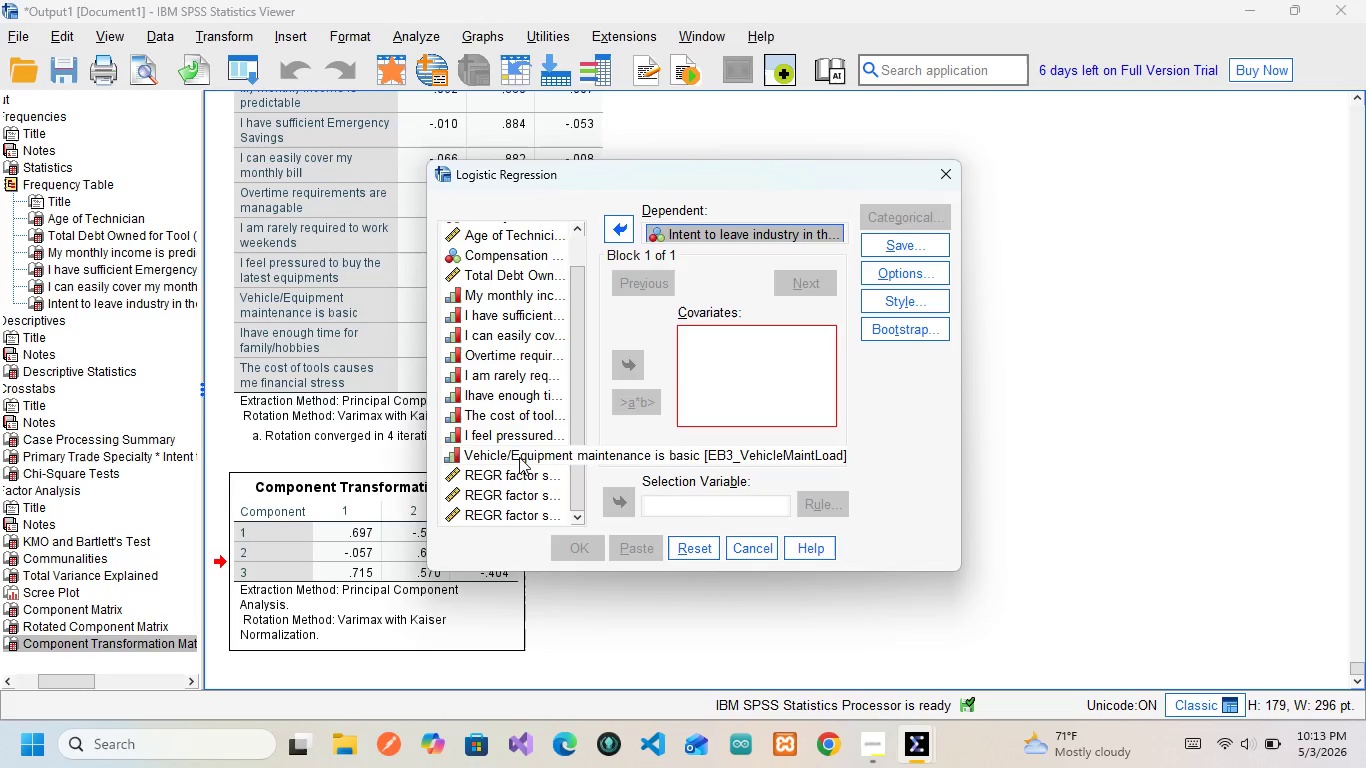 
key(Control+ControlLeft)
 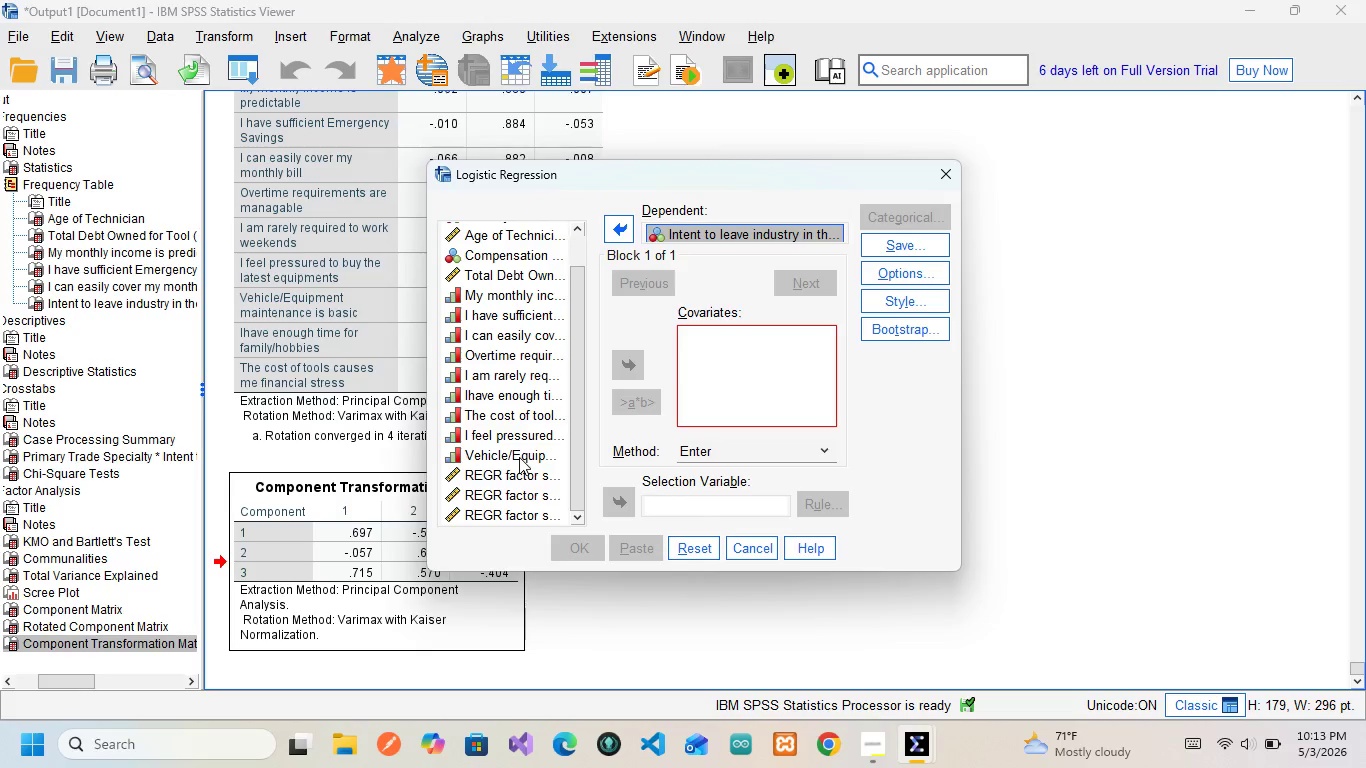 
scroll: coordinate [519, 457], scroll_direction: none, amount: 0.0
 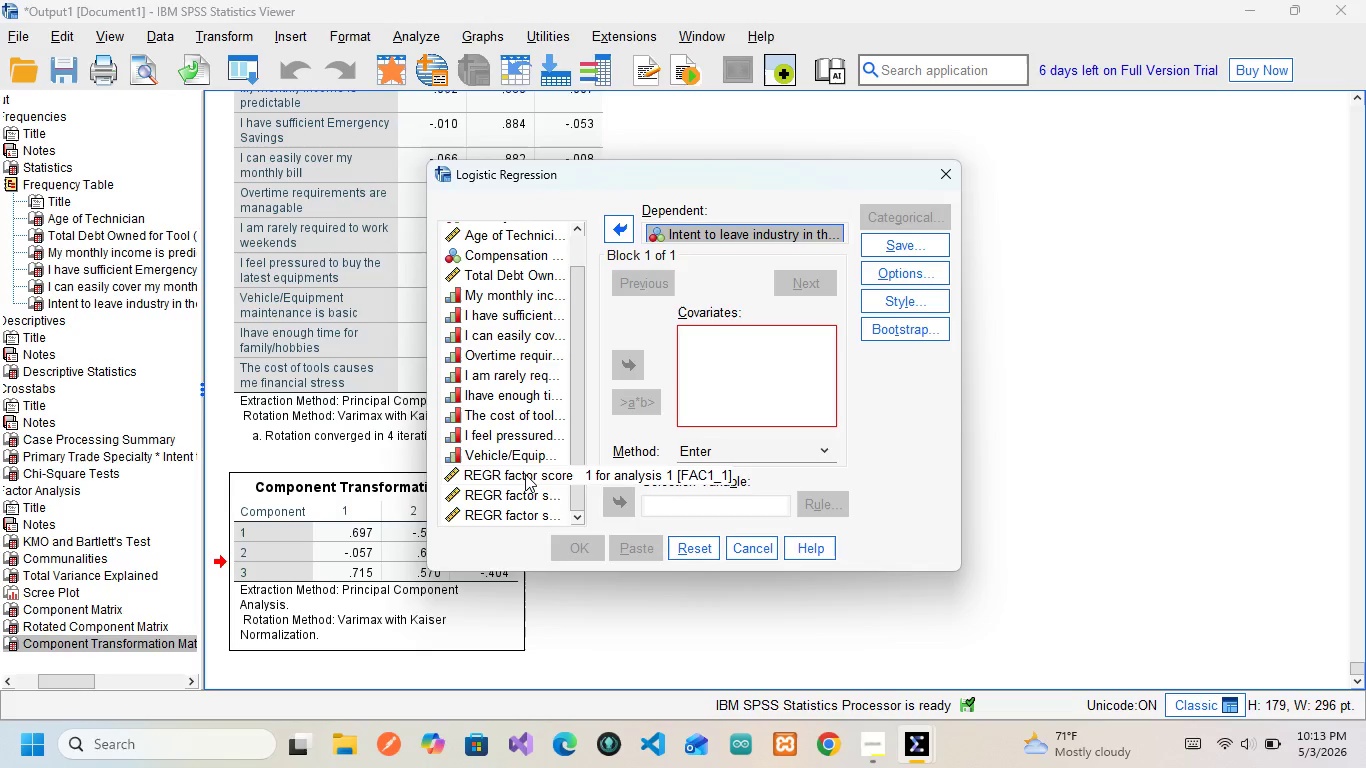 
wait(6.21)
 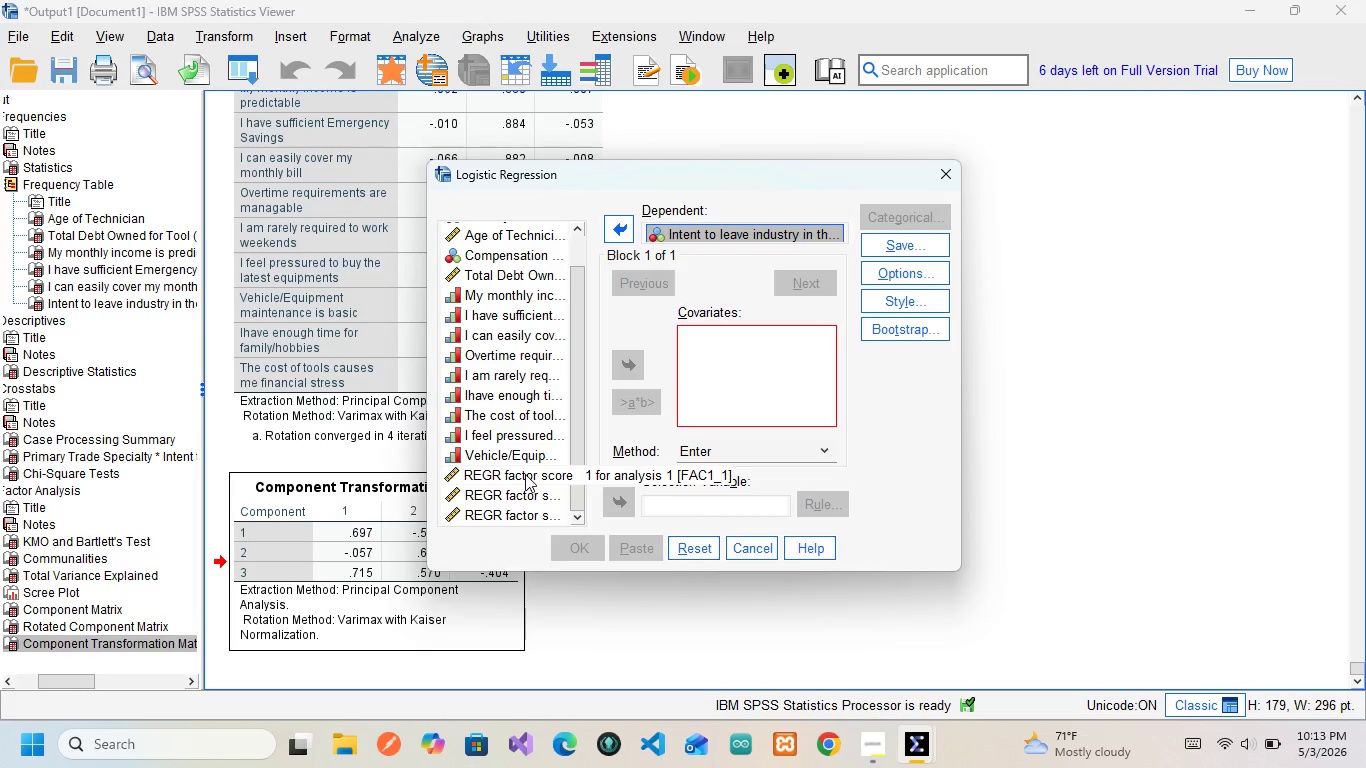 
scroll: coordinate [525, 474], scroll_direction: up, amount: 2.0
 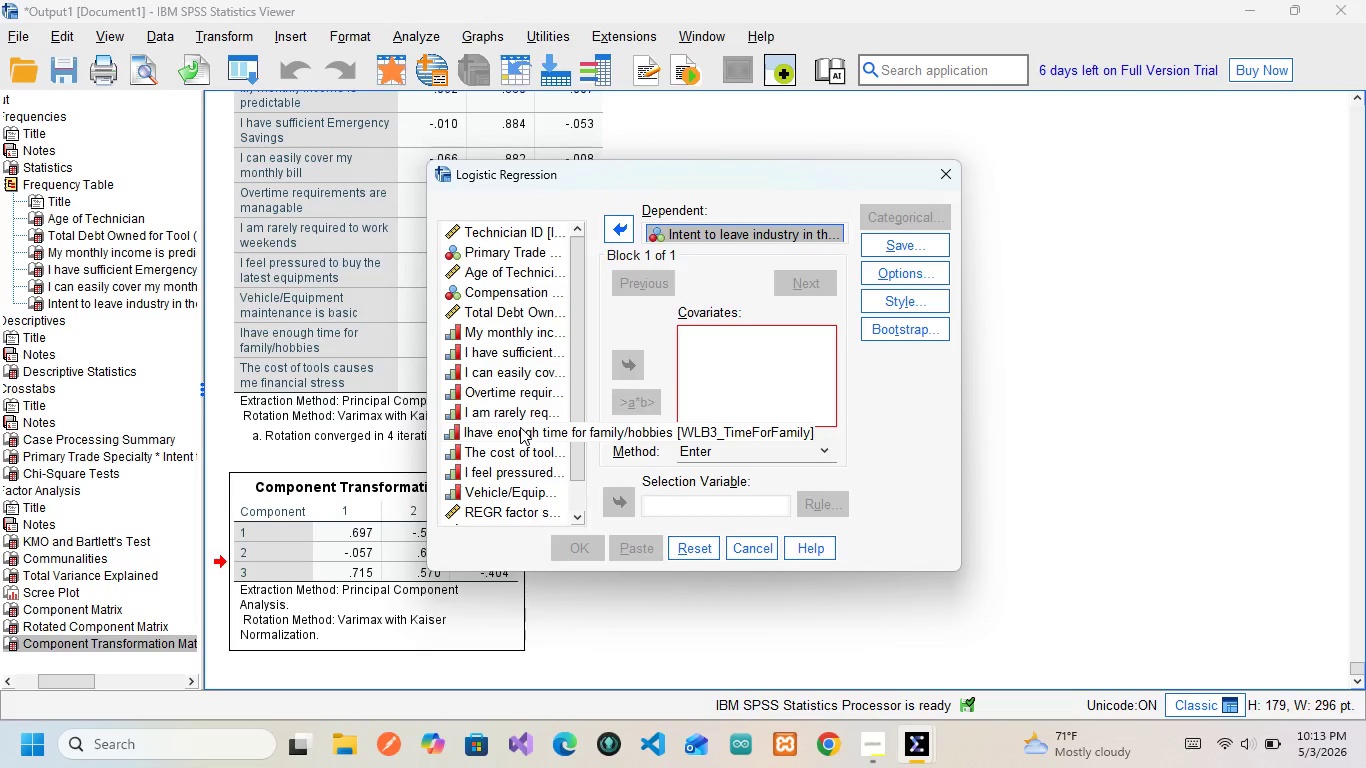 
wait(18.8)
 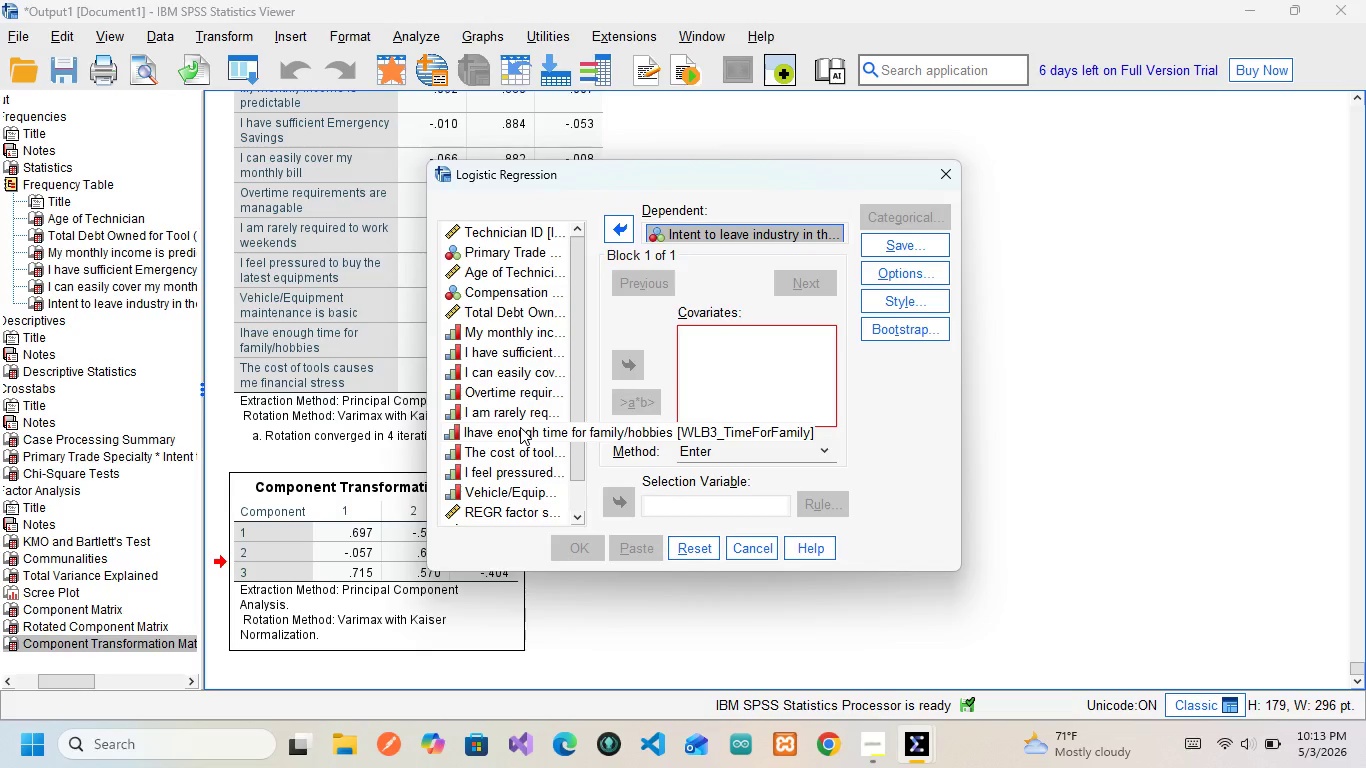 
left_click([507, 388])
 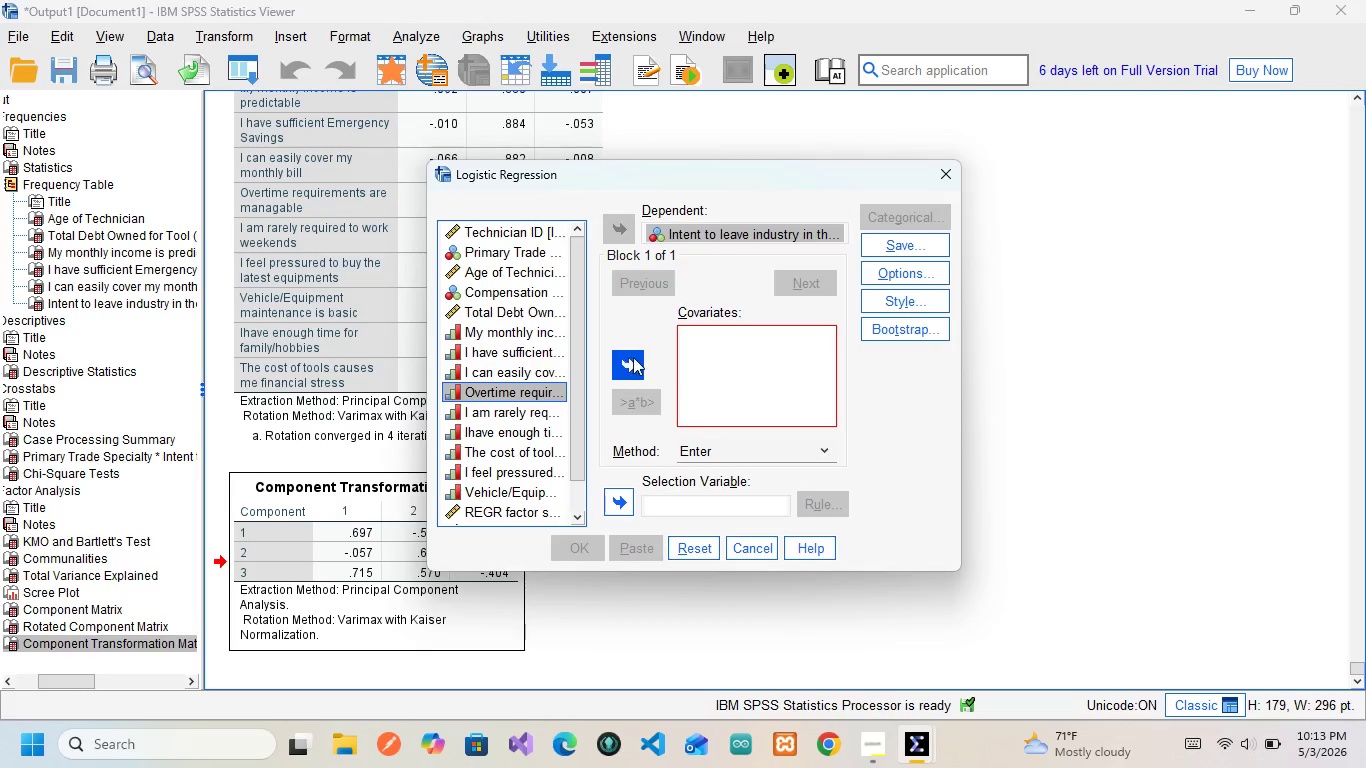 
left_click([635, 360])
 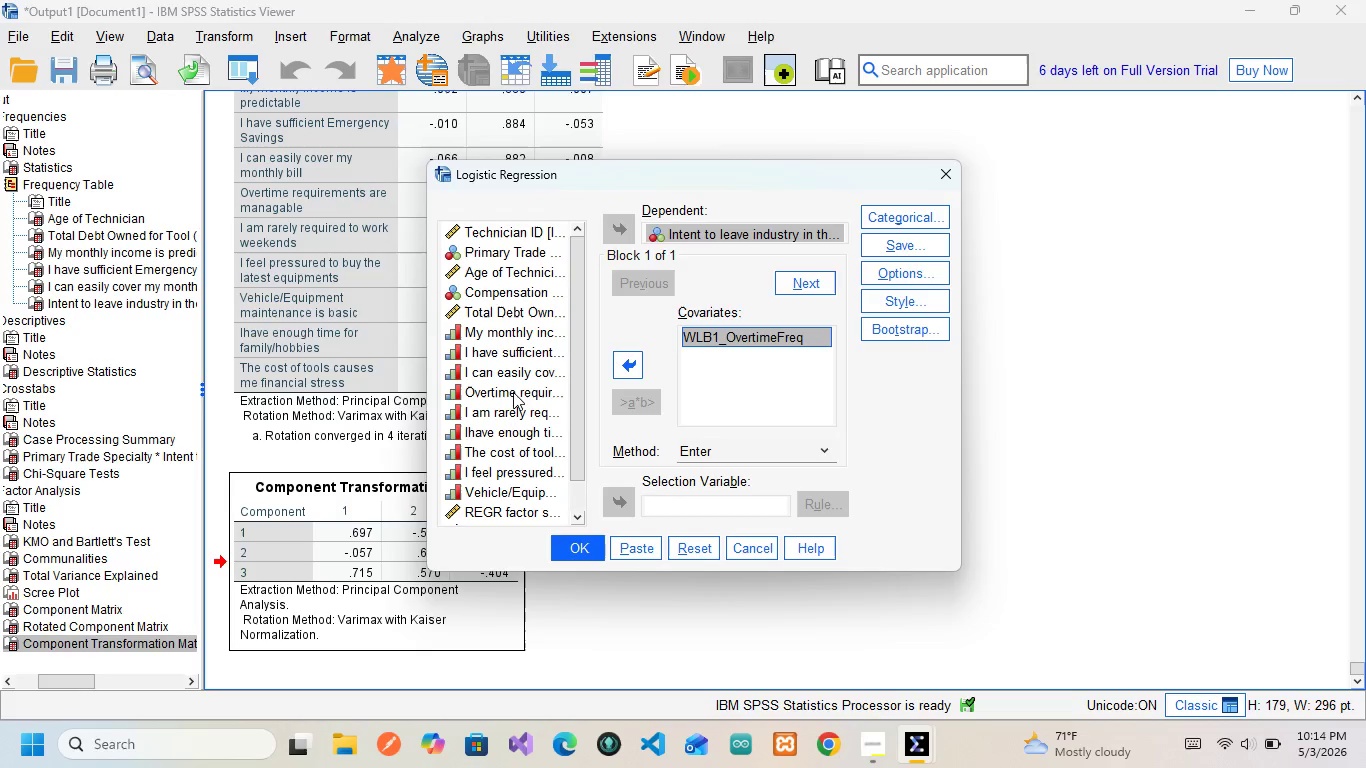 
wait(17.14)
 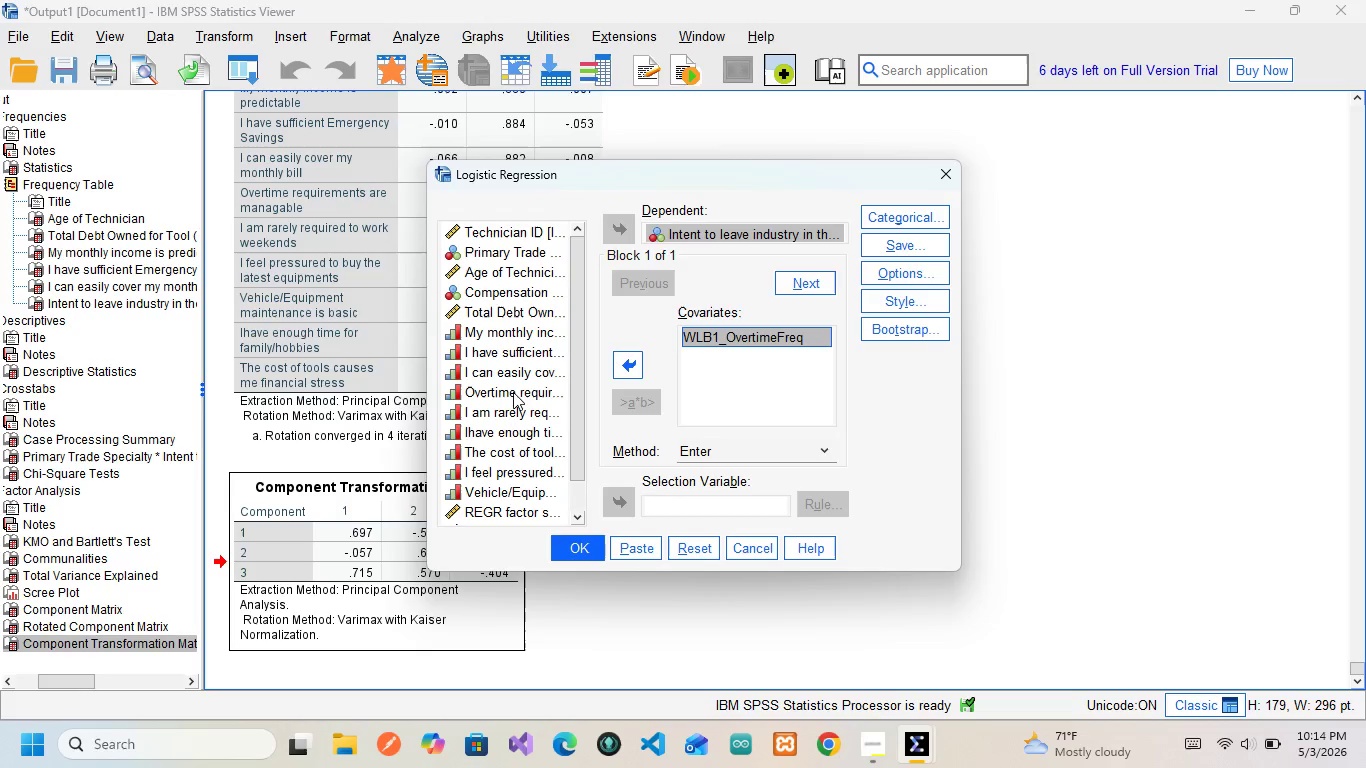 
mouse_move([527, 390])
 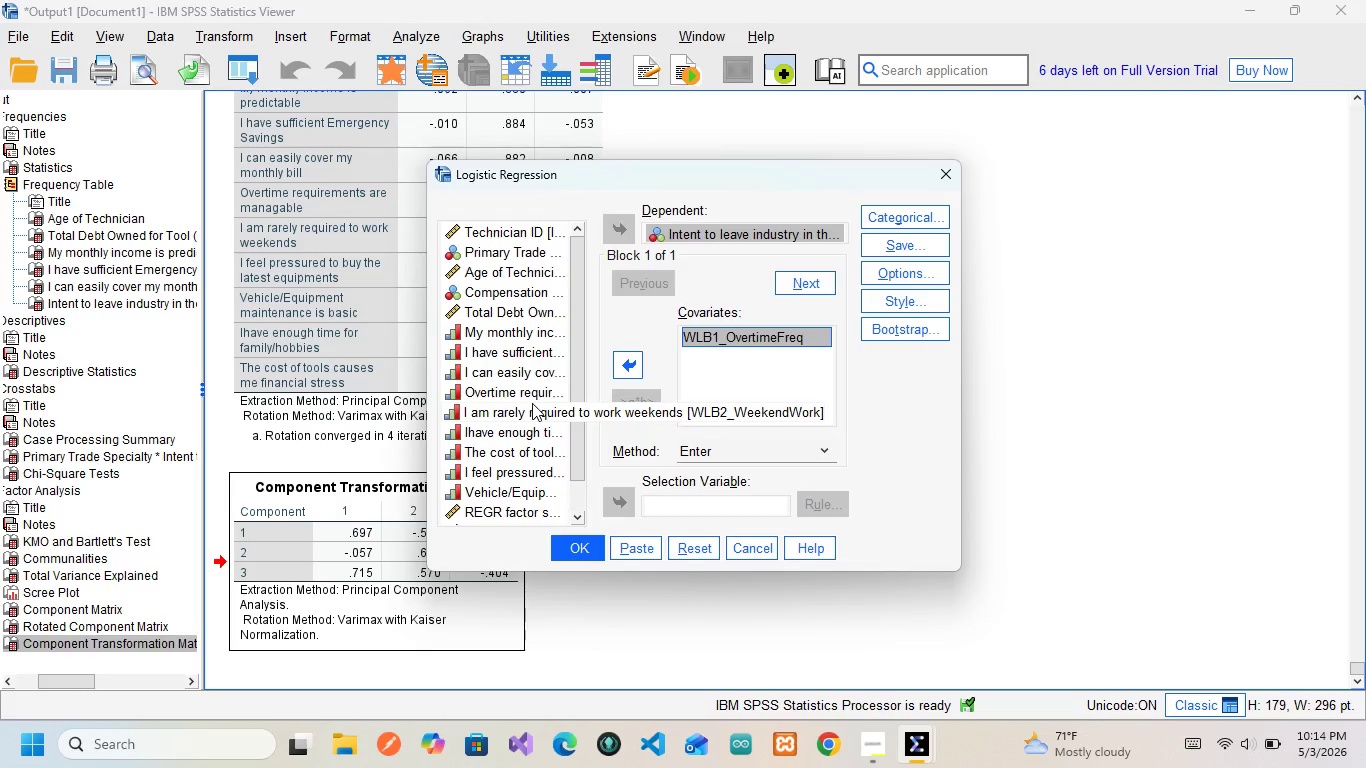 
left_click([532, 403])
 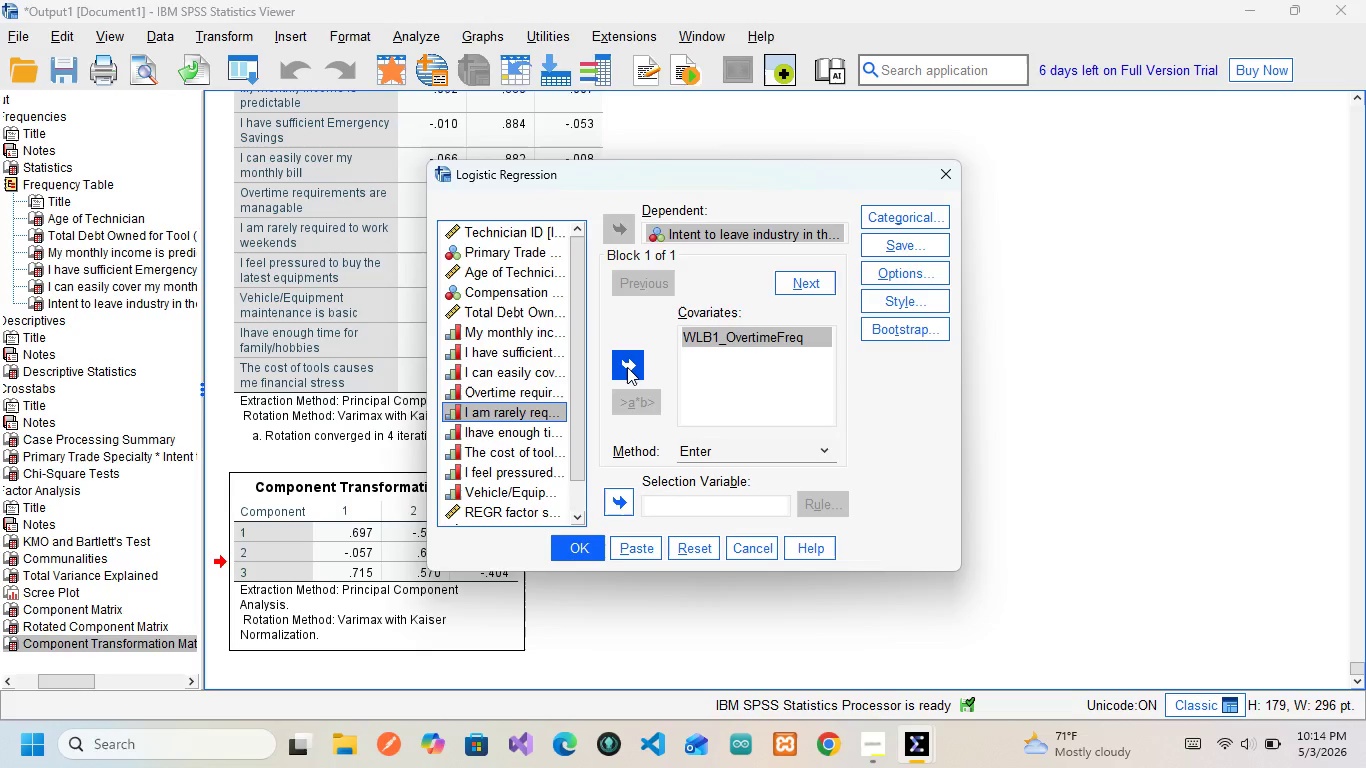 
left_click([627, 367])
 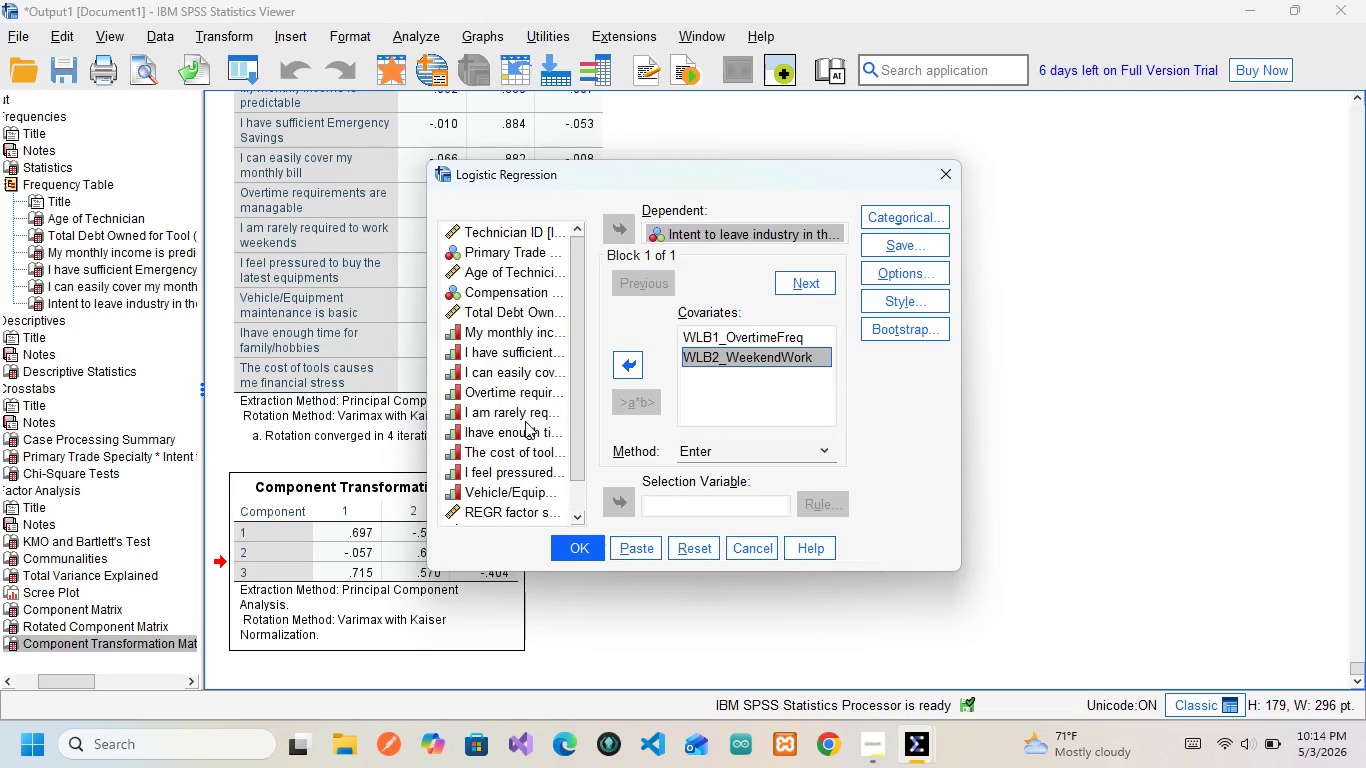 
mouse_move([530, 435])
 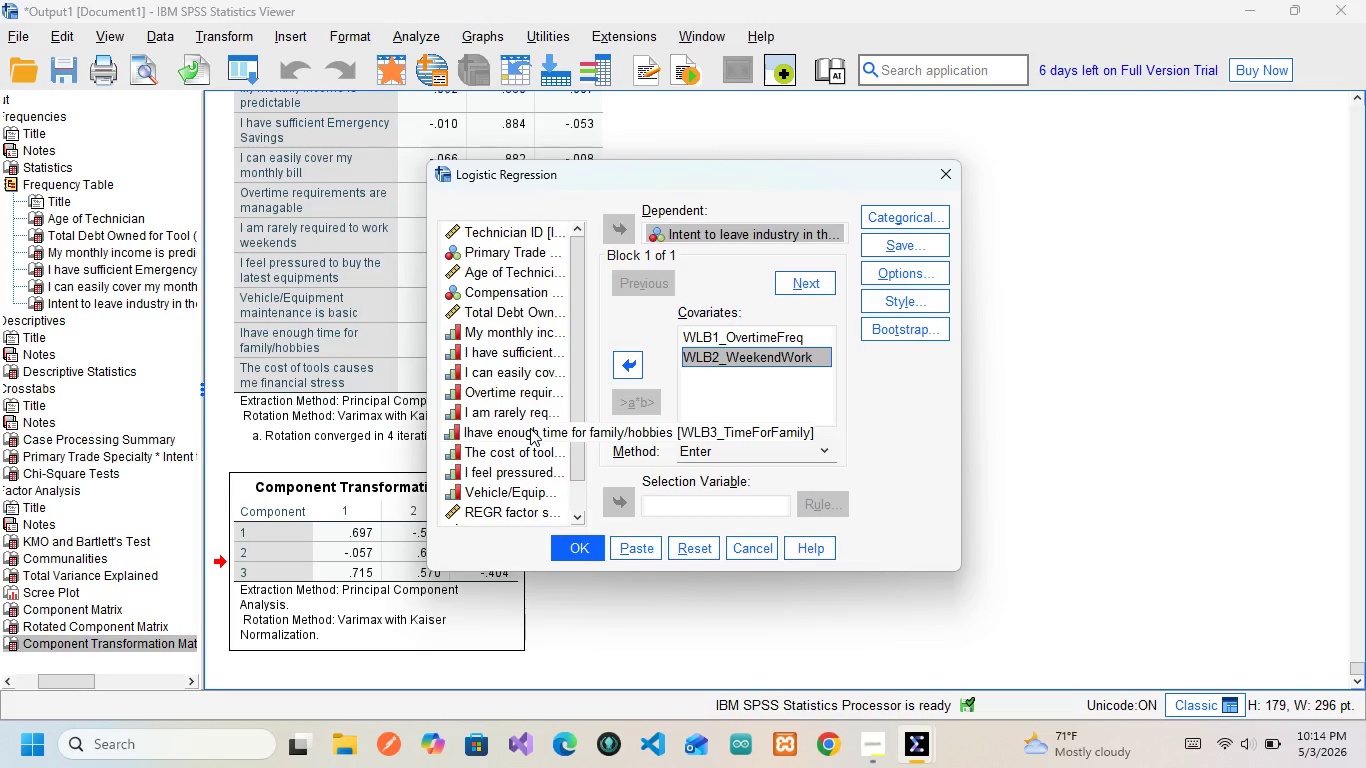 
left_click([530, 428])
 